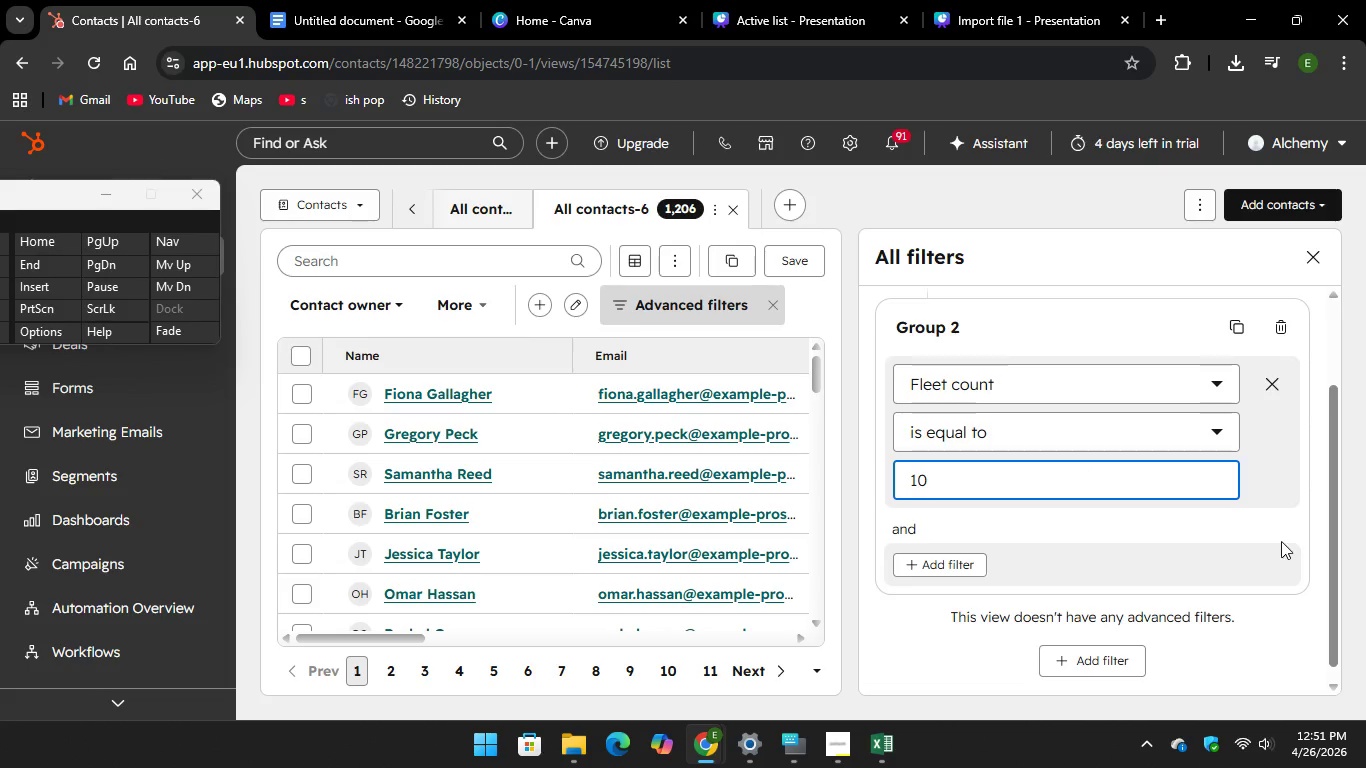 
left_click([1279, 524])
 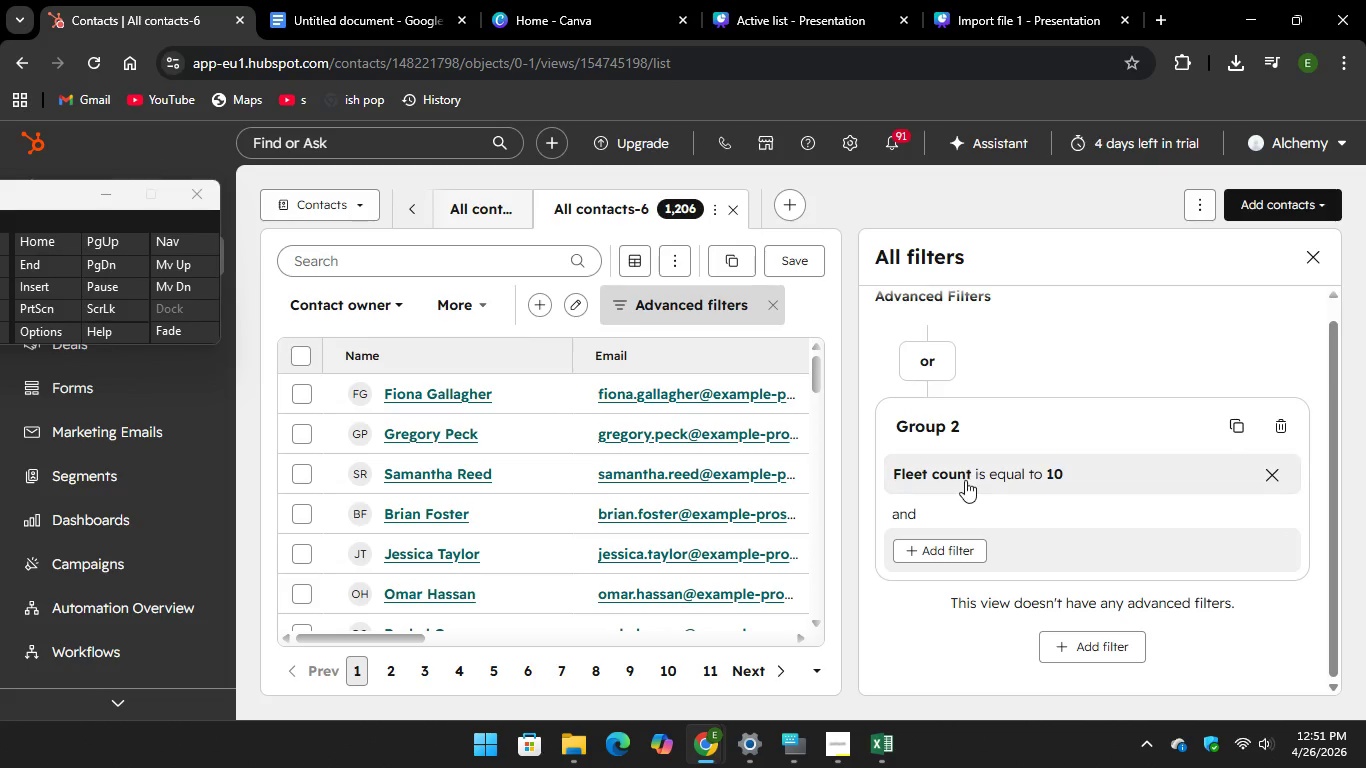 
scroll: coordinate [754, 462], scroll_direction: none, amount: 0.0
 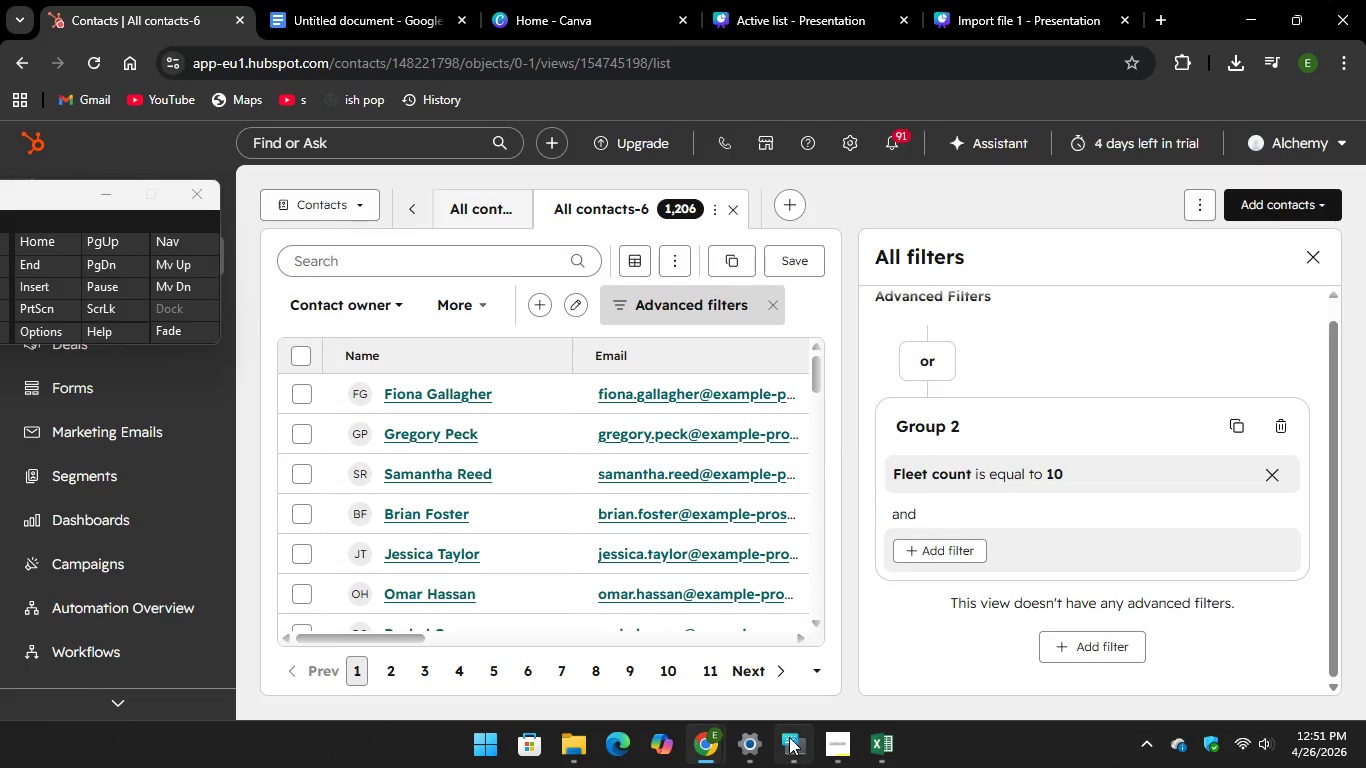 
left_click([789, 737])
 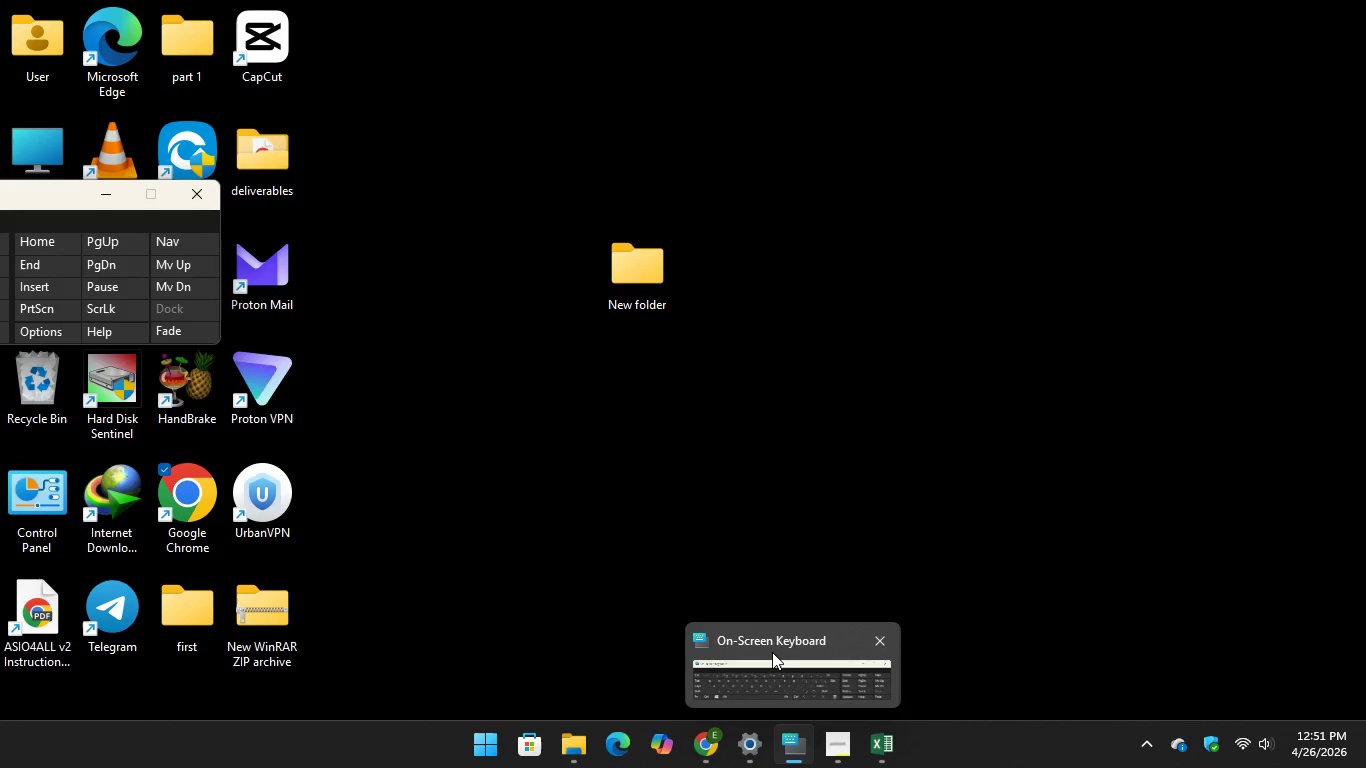 
wait(6.44)
 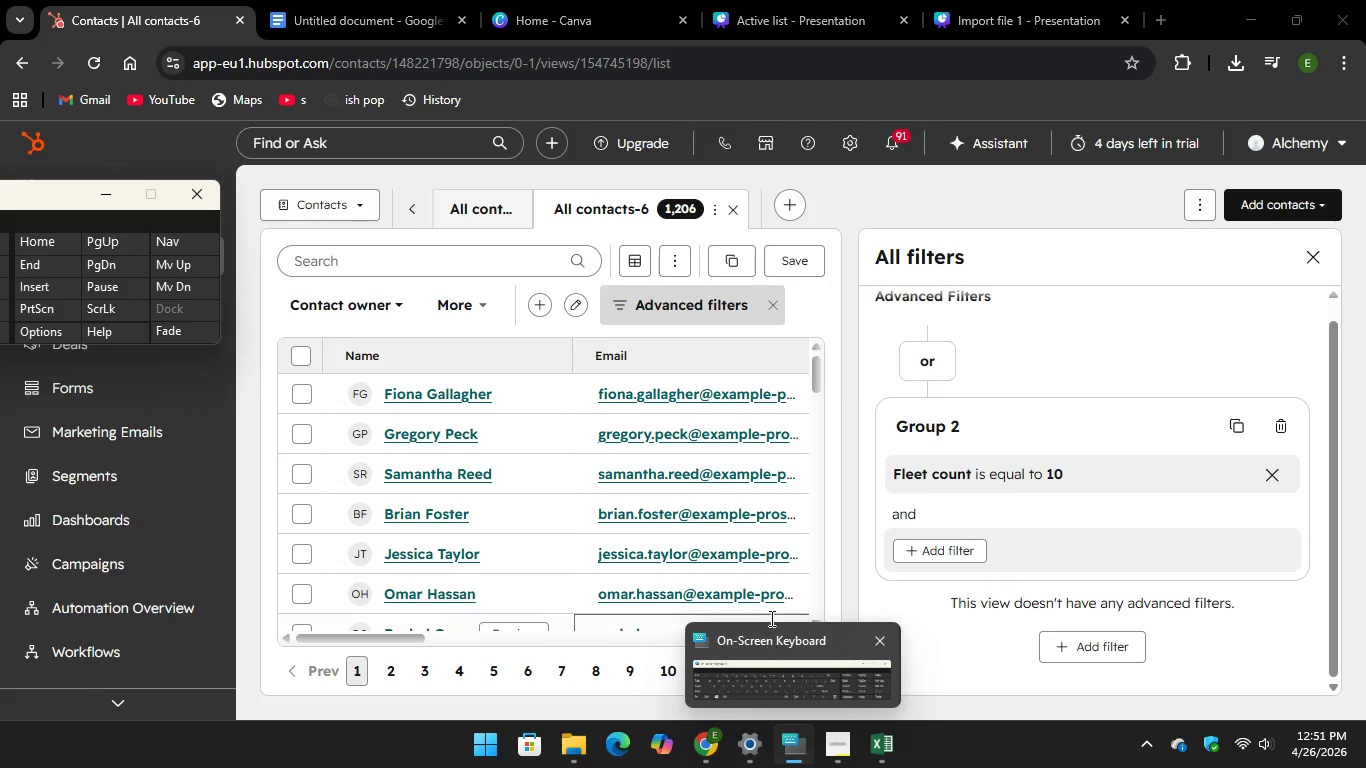 
left_click([772, 652])
 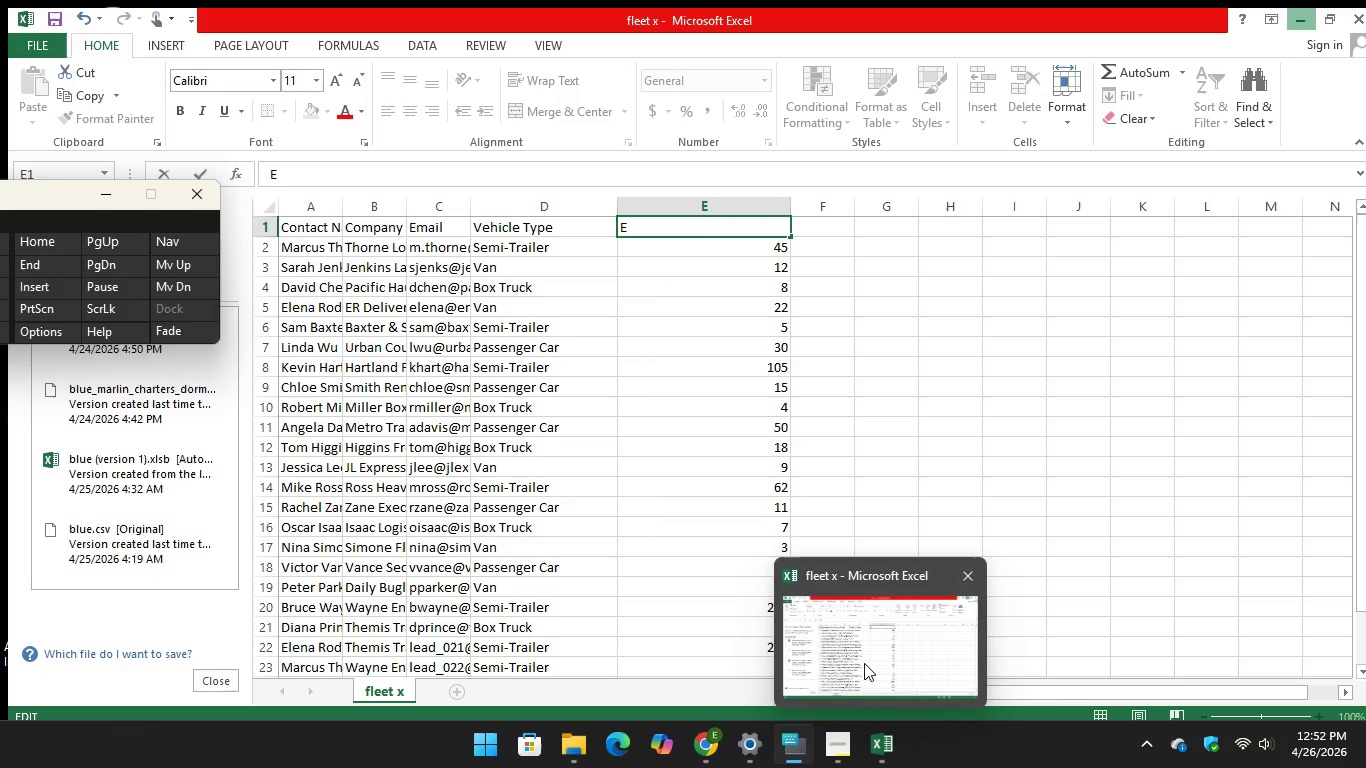 
wait(7.24)
 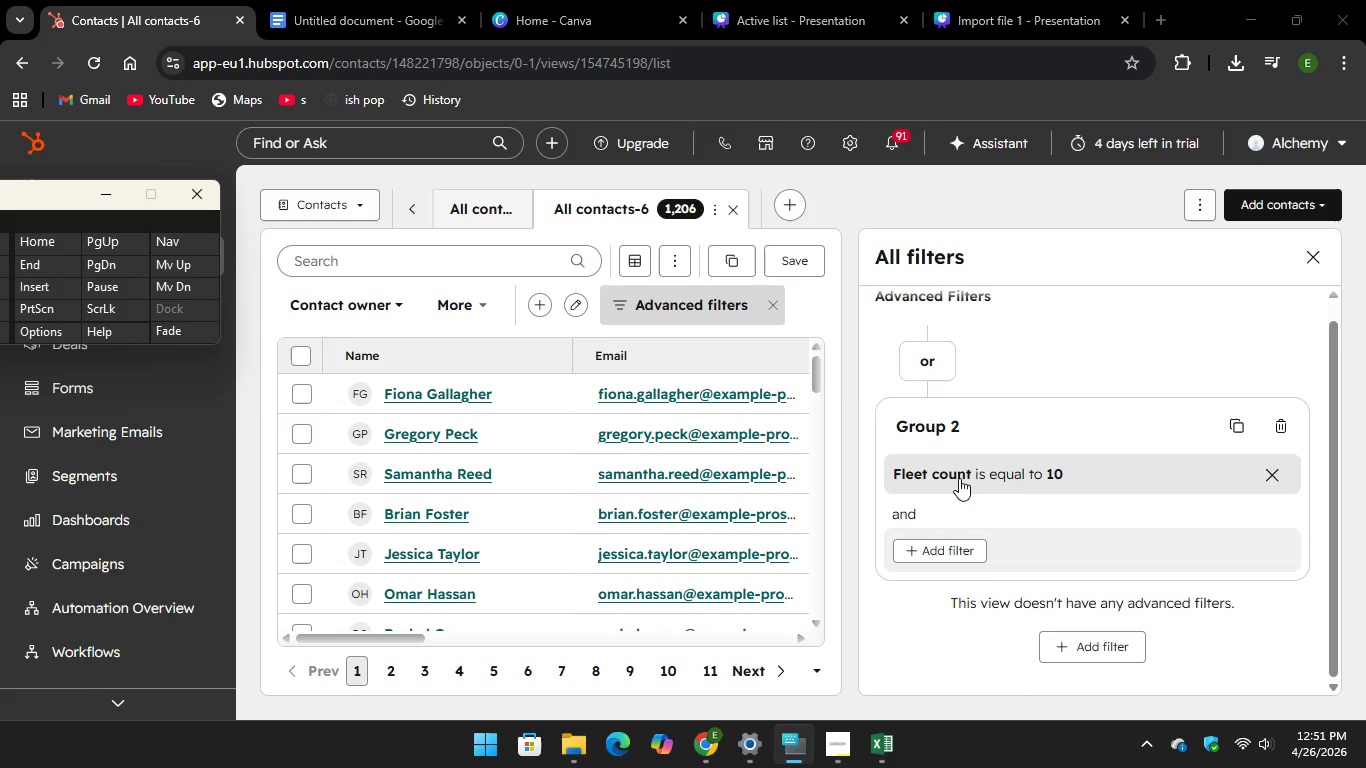 
left_click([864, 663])
 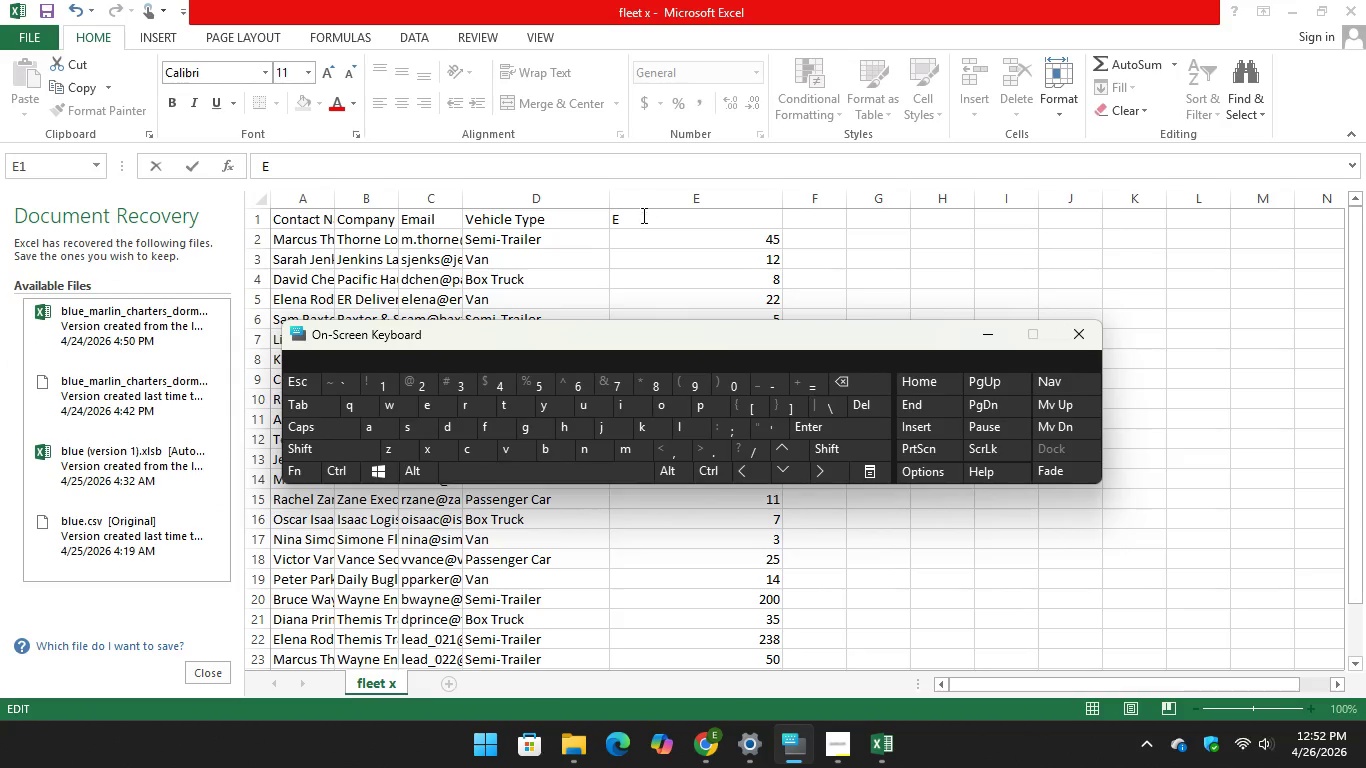 
wait(6.16)
 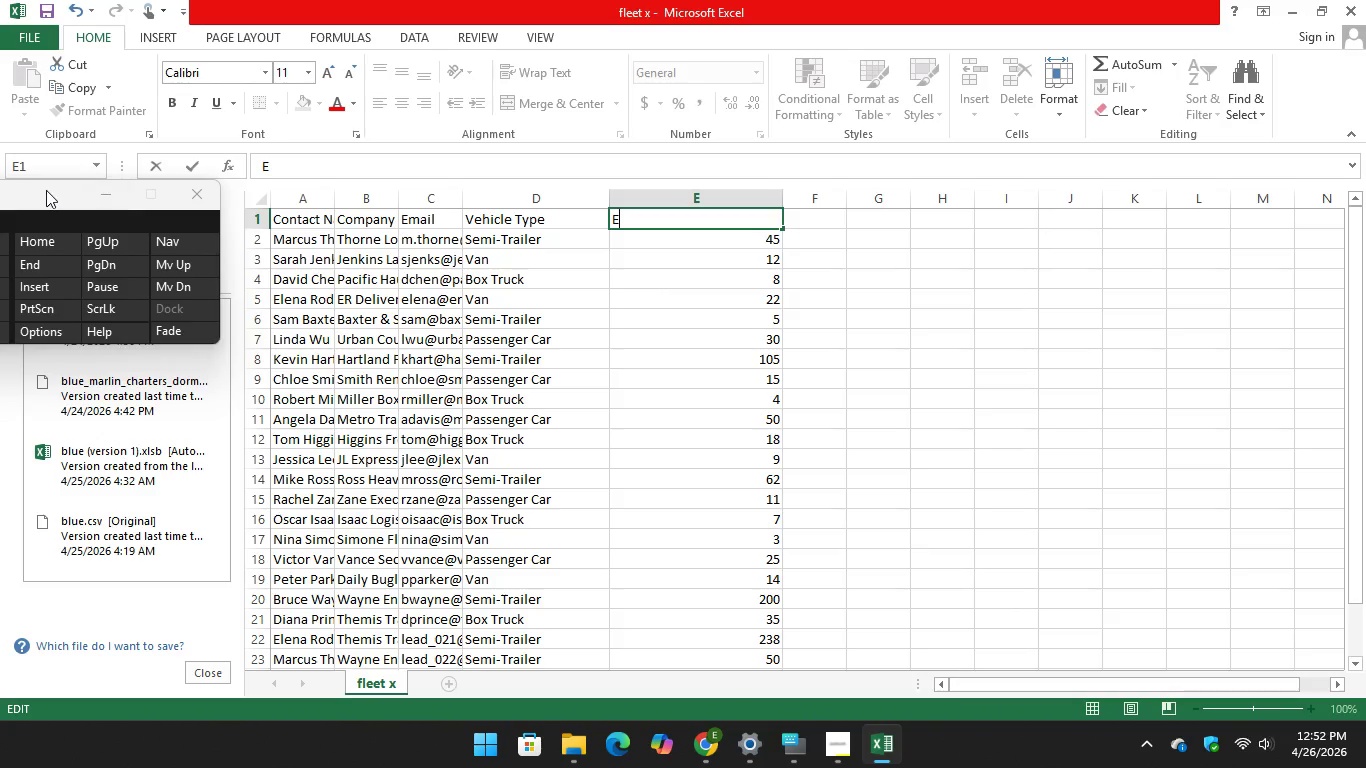 
type(STI)
 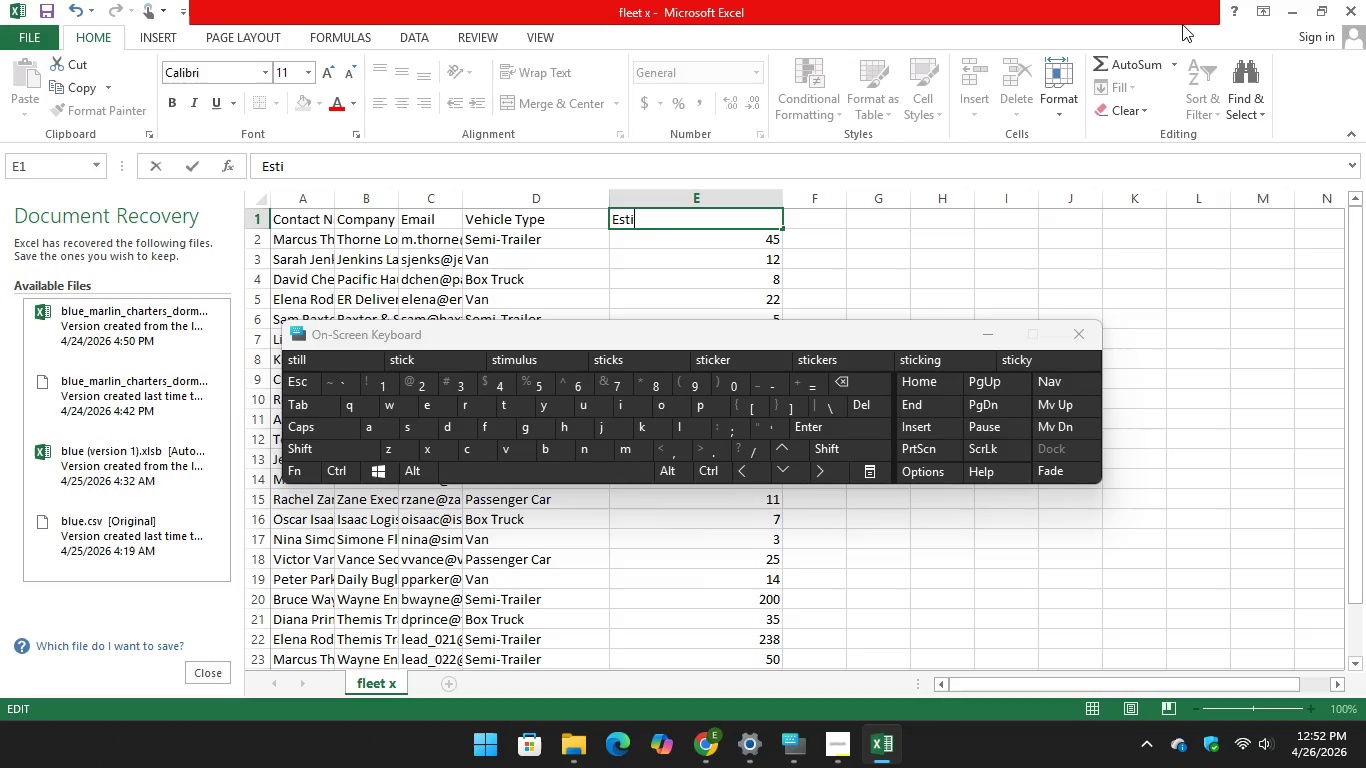 
wait(9.26)
 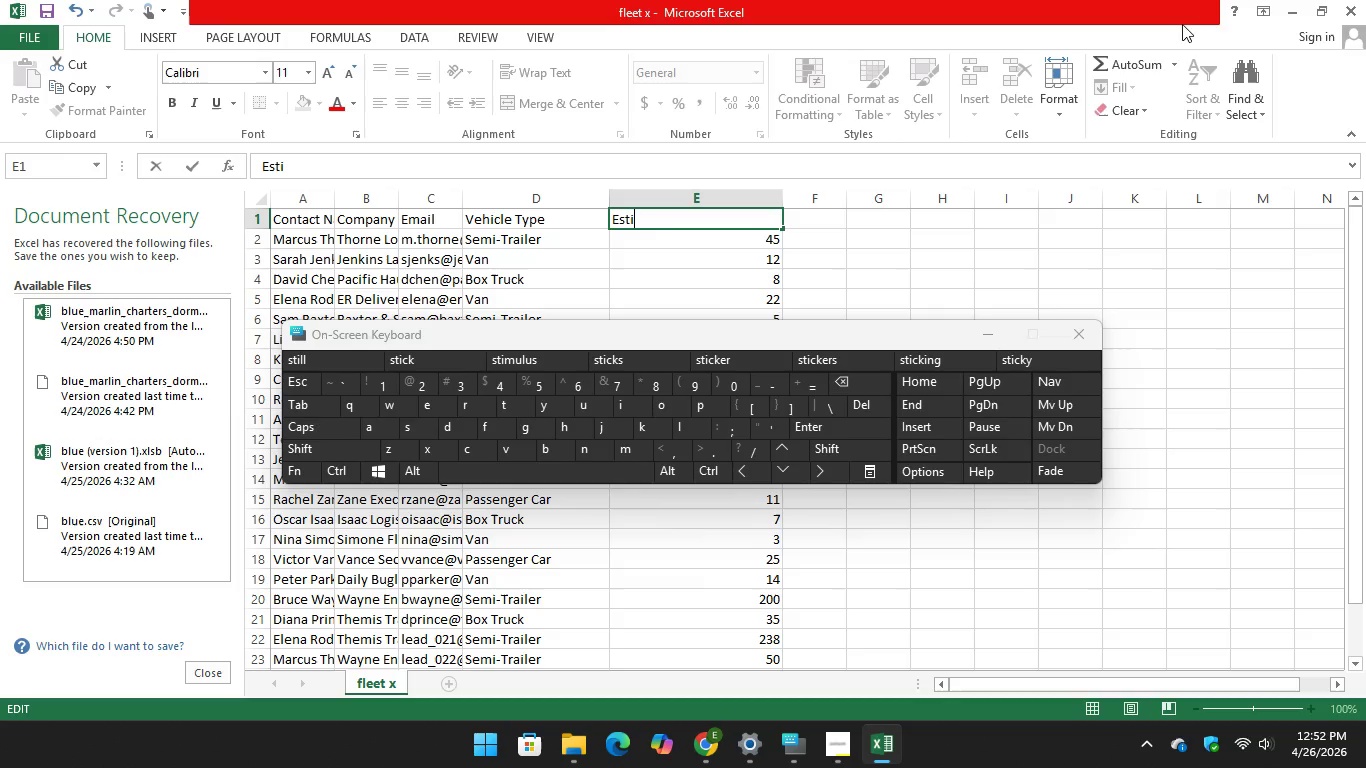 
key(M)
 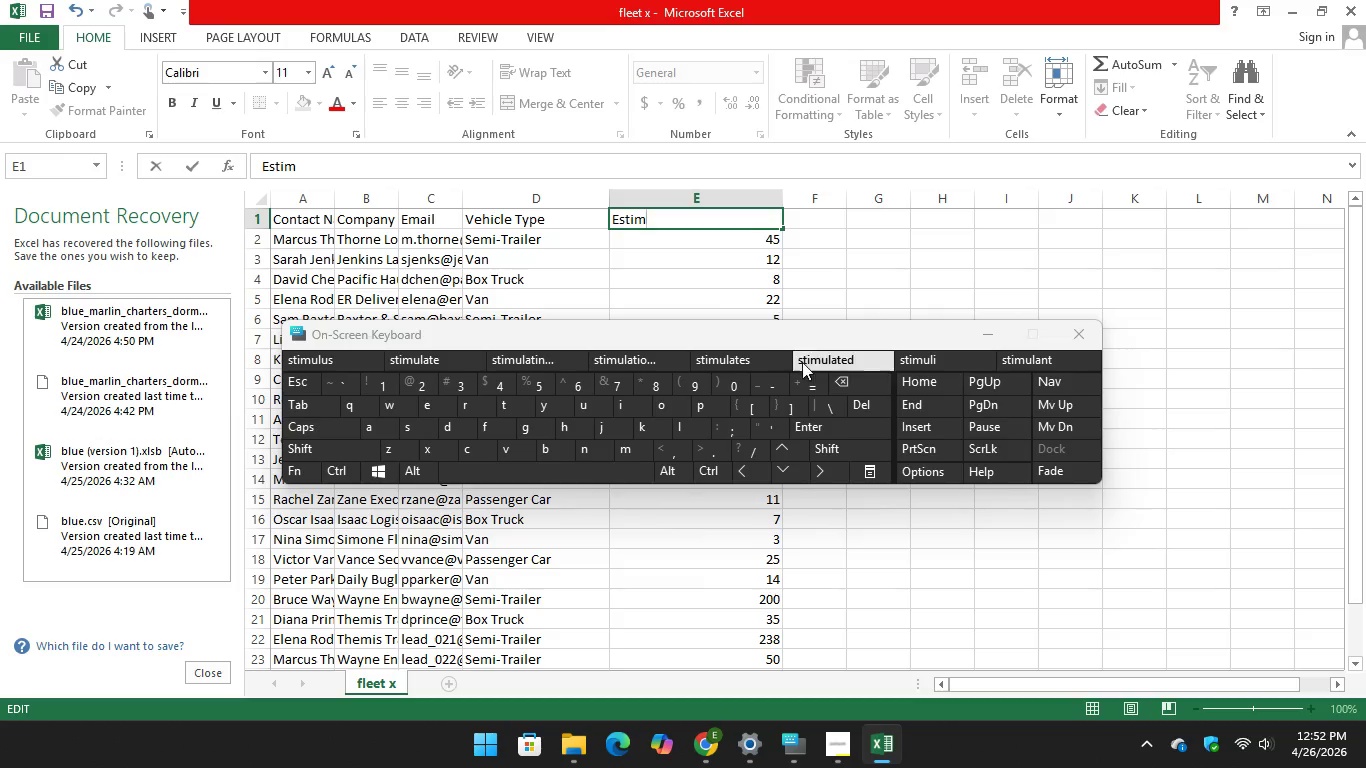 
hold_key(key=Backspace, duration=0.77)
 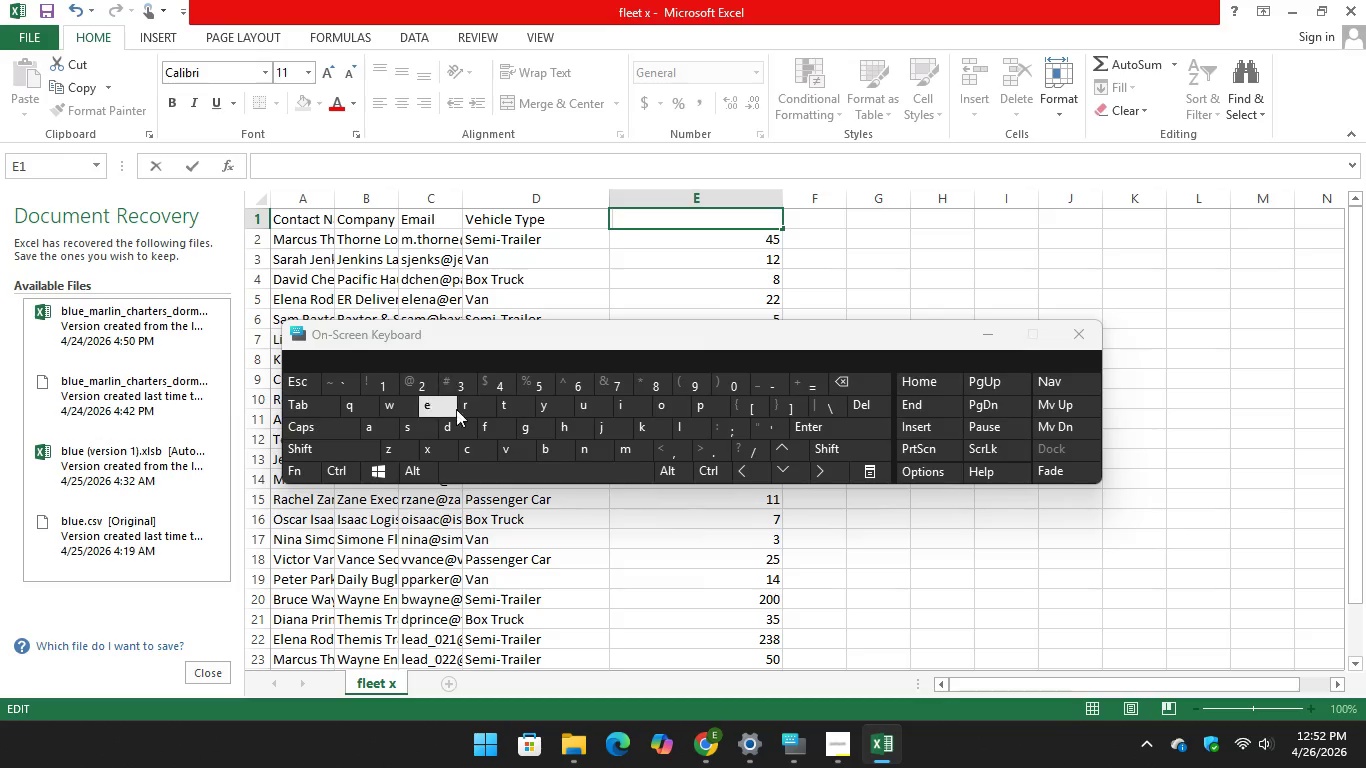 
hold_key(key=Backspace, duration=7.42)
 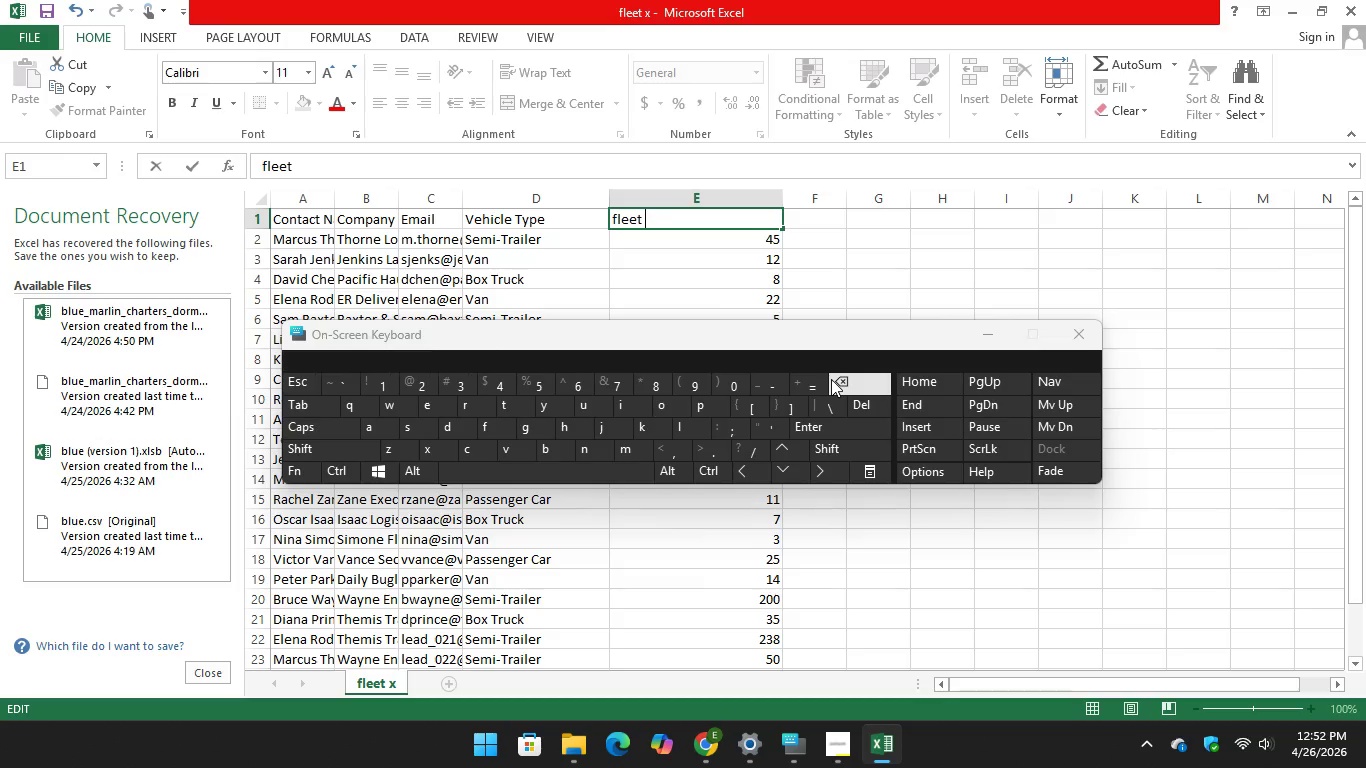 
type(FLEET CO)
key(Backspace)
key(Backspace)
key(Backspace)
key(Backspace)
key(Backspace)
key(Backspace)
key(Backspace)
key(Backspace)
 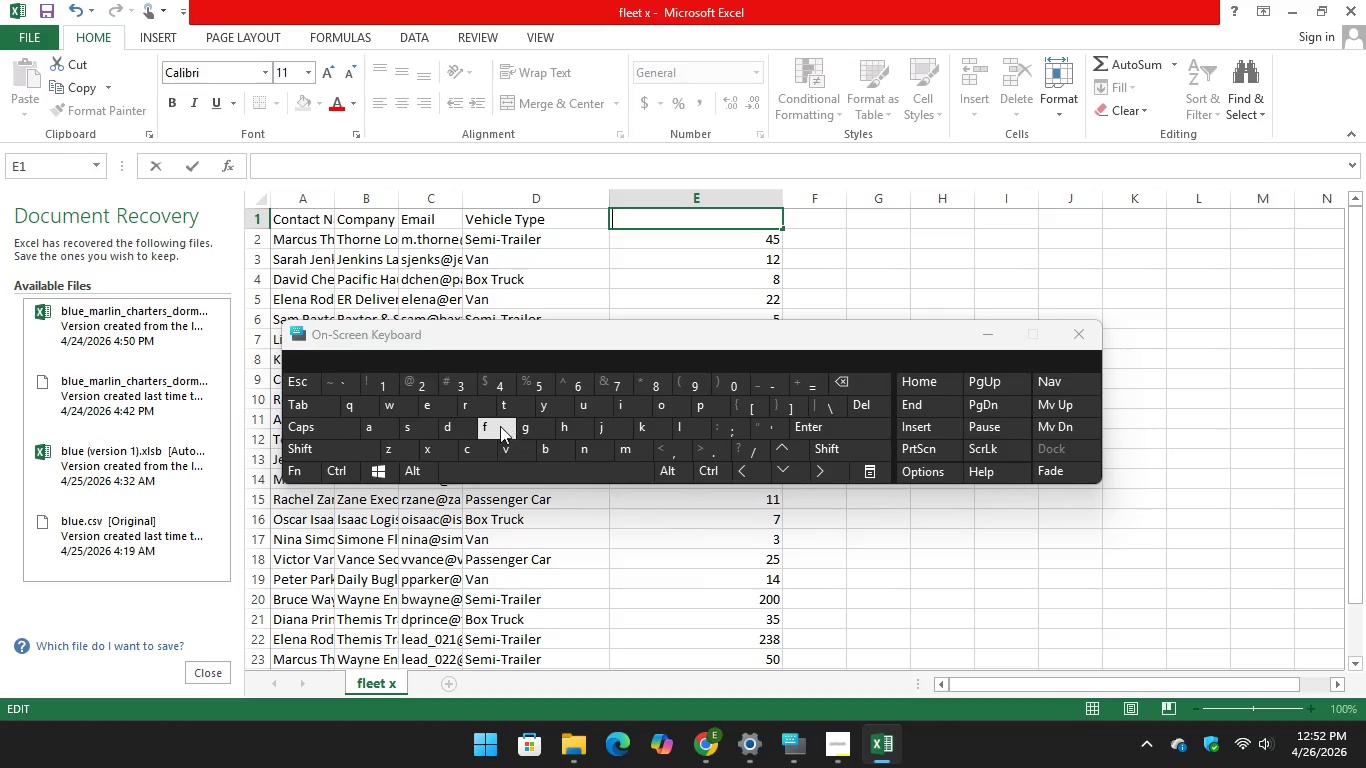 
type(FLEE)
 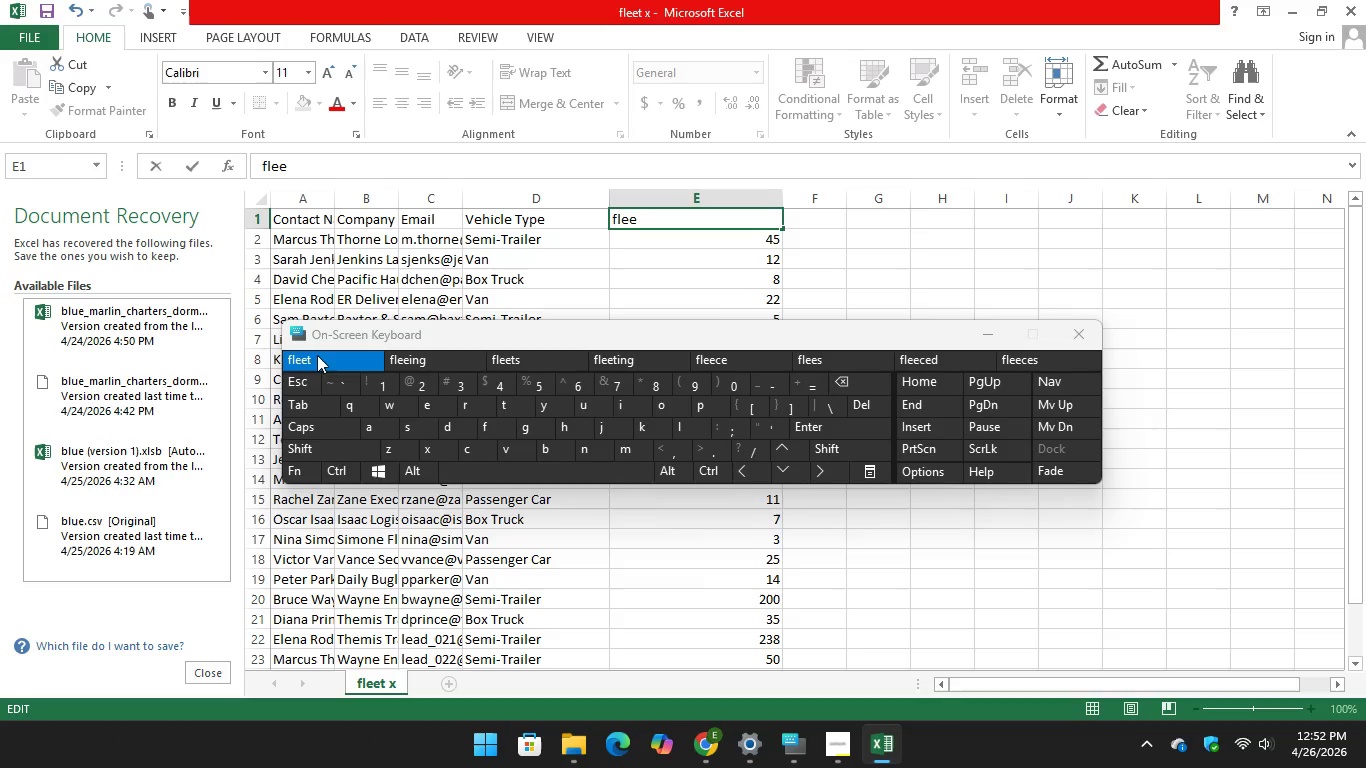 
key(Unknown)
 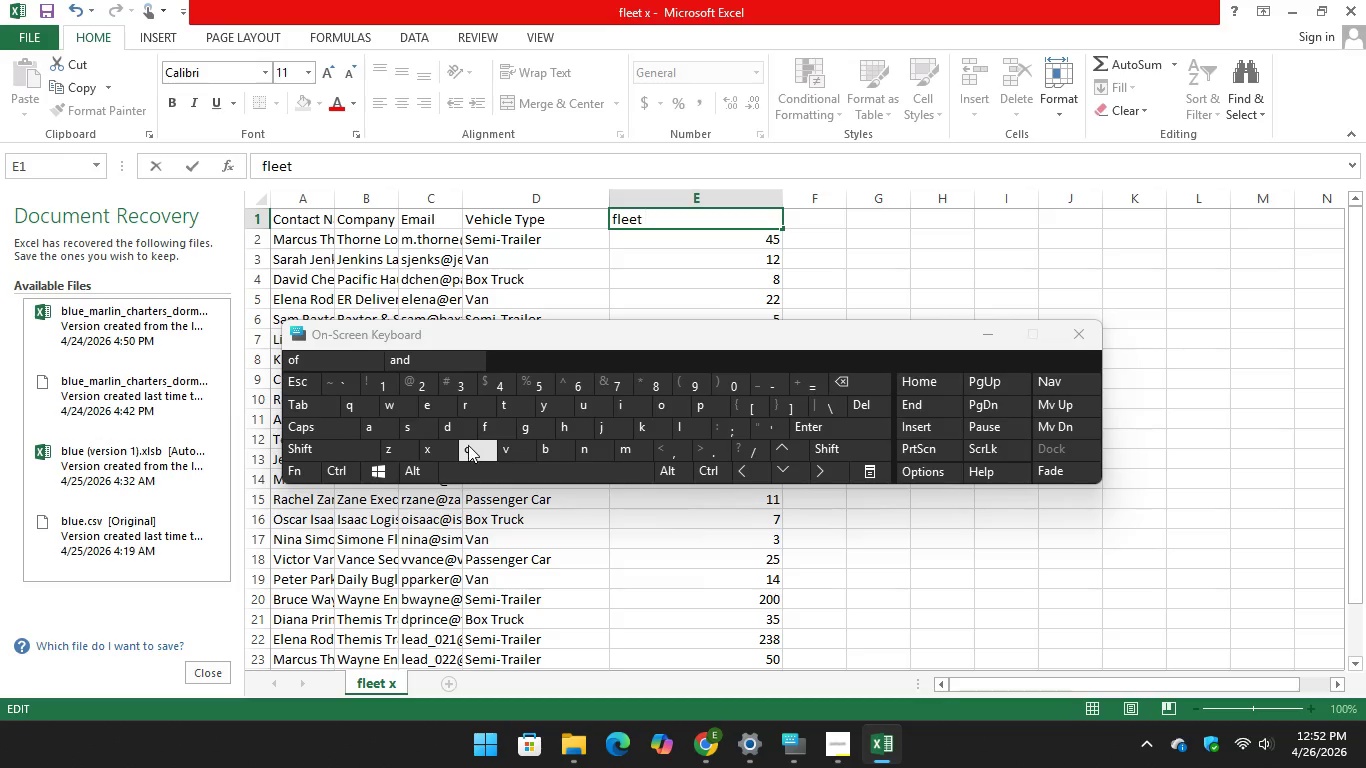 
key(Unknown)
 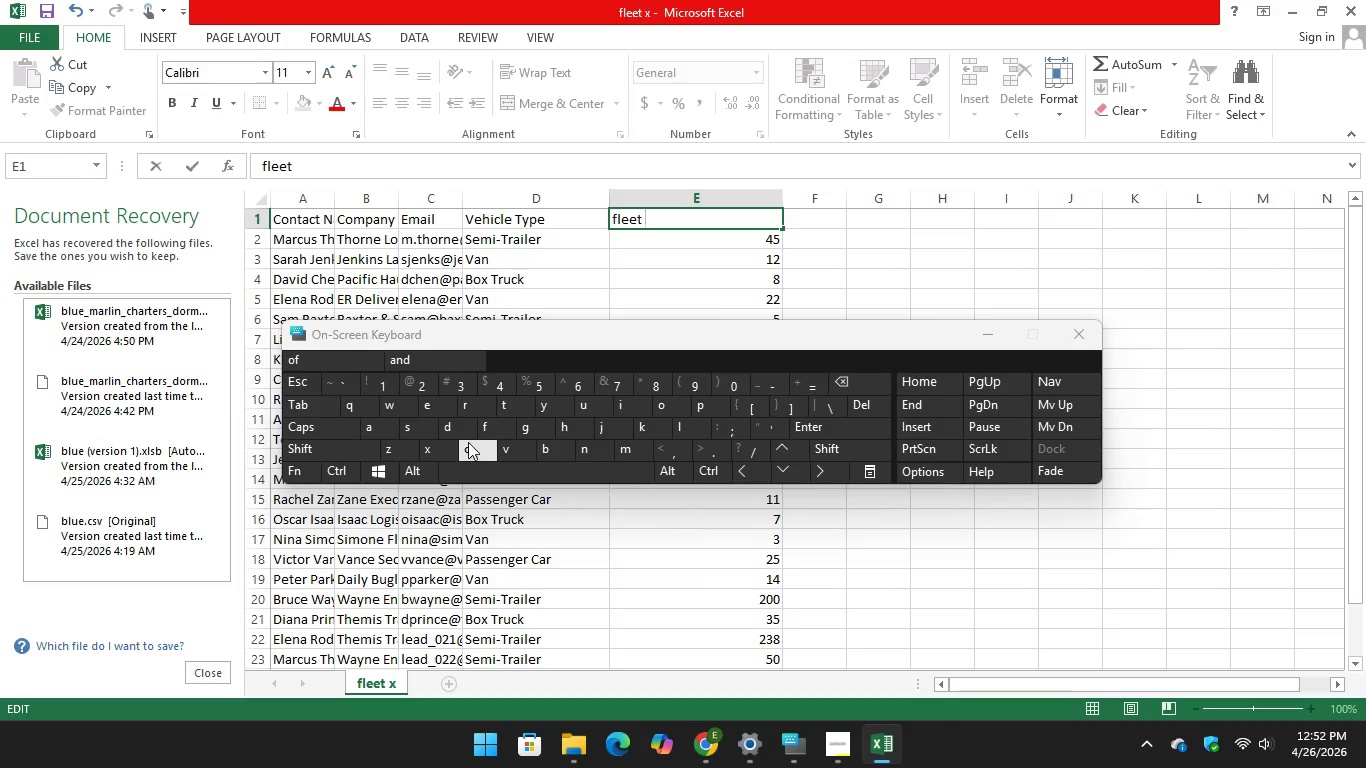 
type(CO6)
key(Backspace)
type(UNT)
 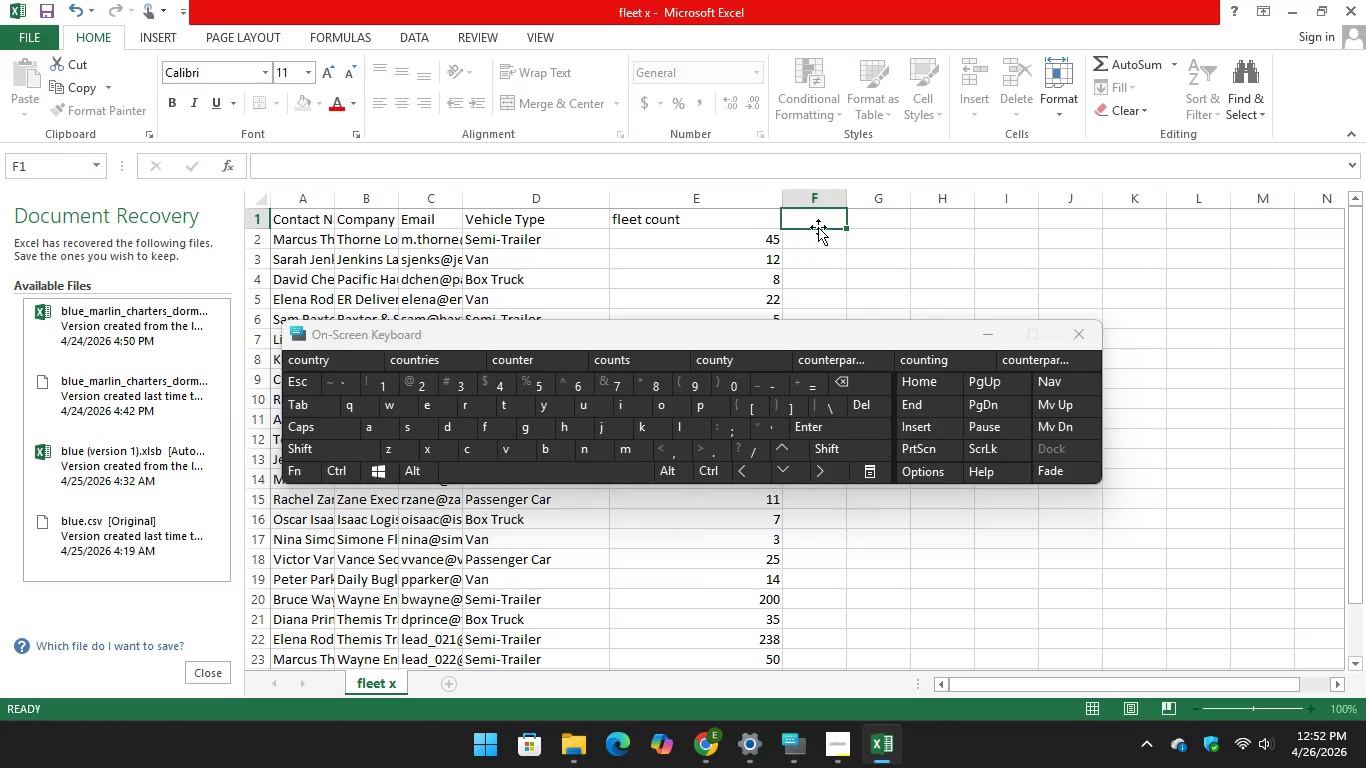 
double_click([815, 220])
 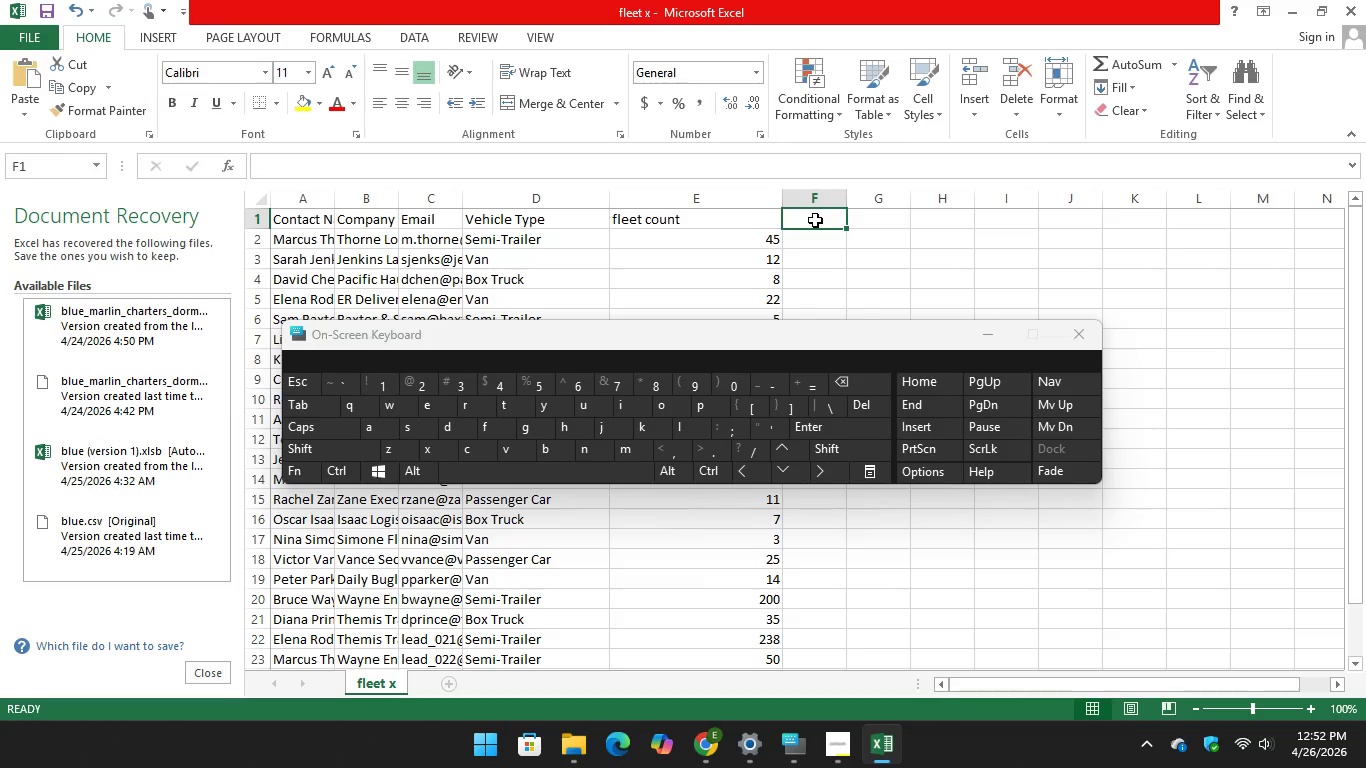 
left_click([815, 220])
 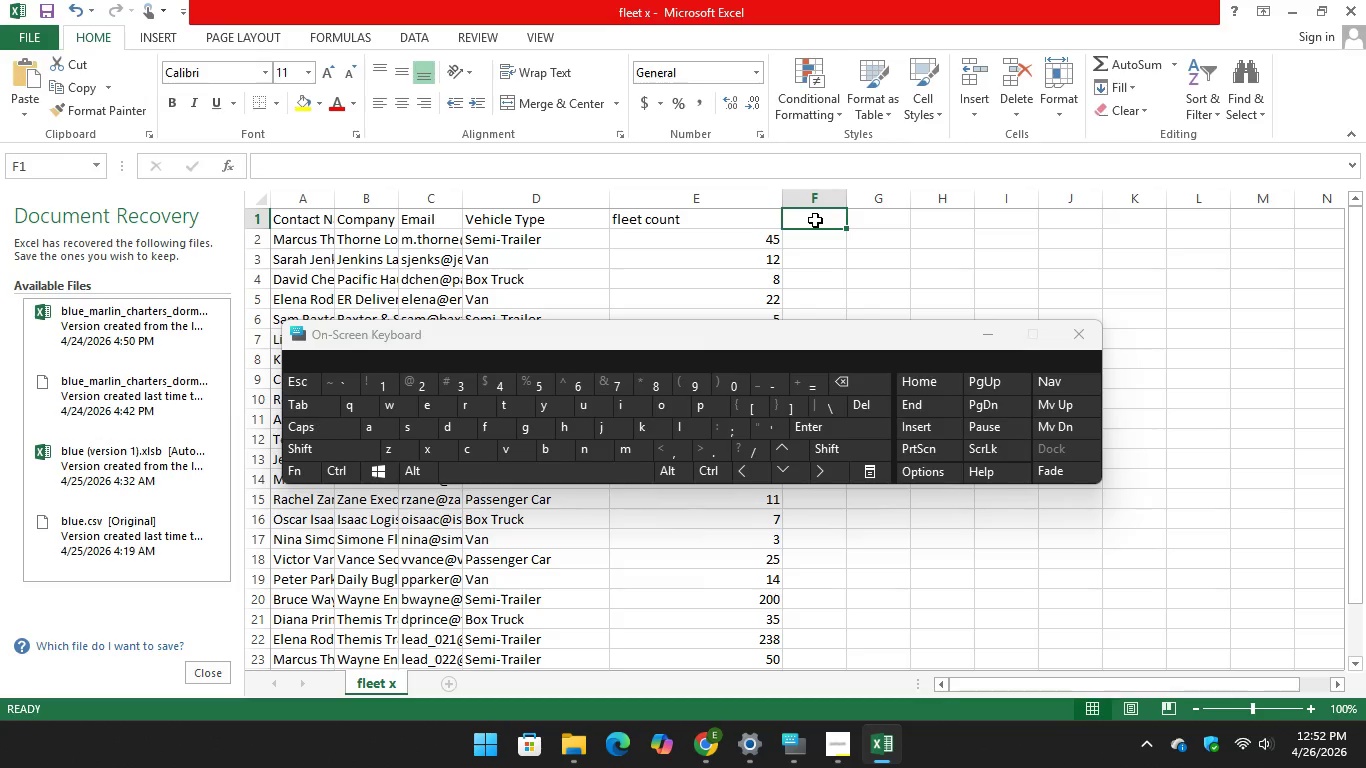 
left_click([815, 220])
 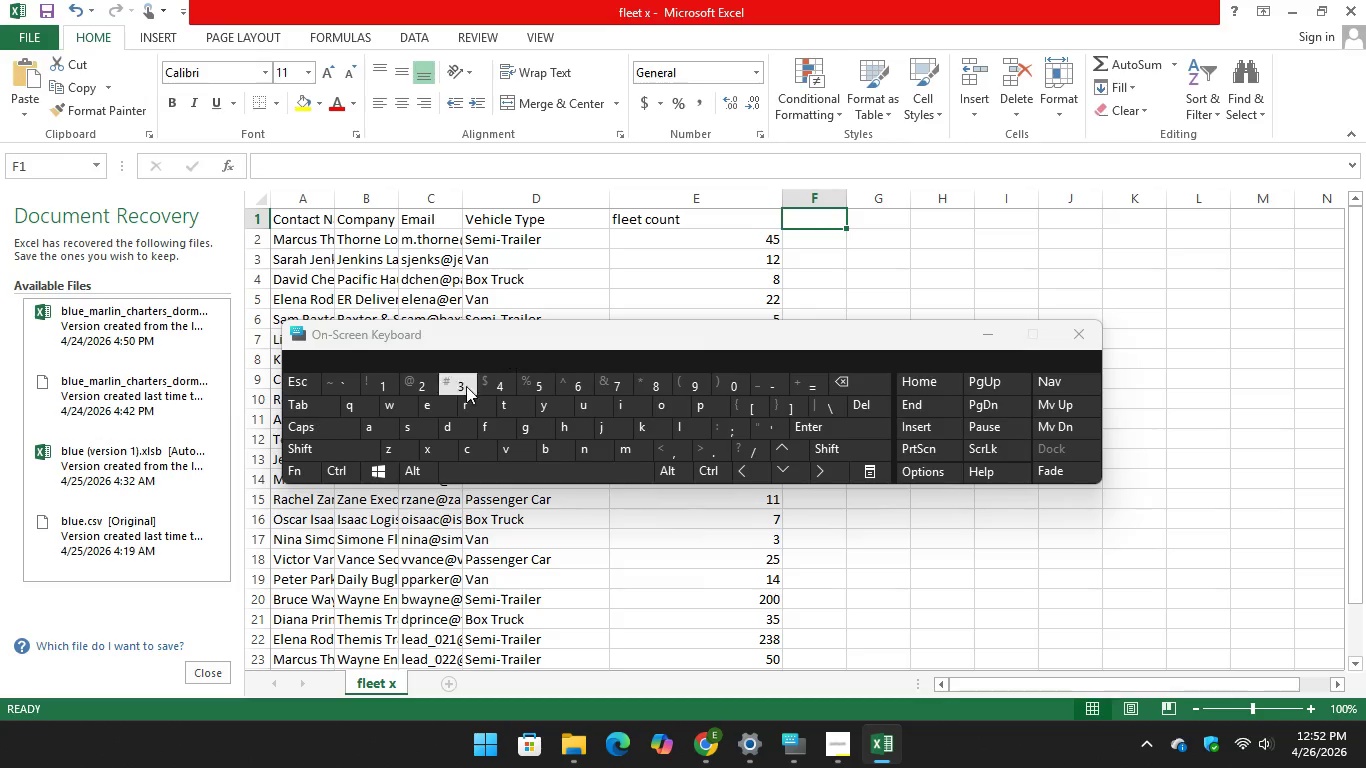 
type(estimated fleet size)
 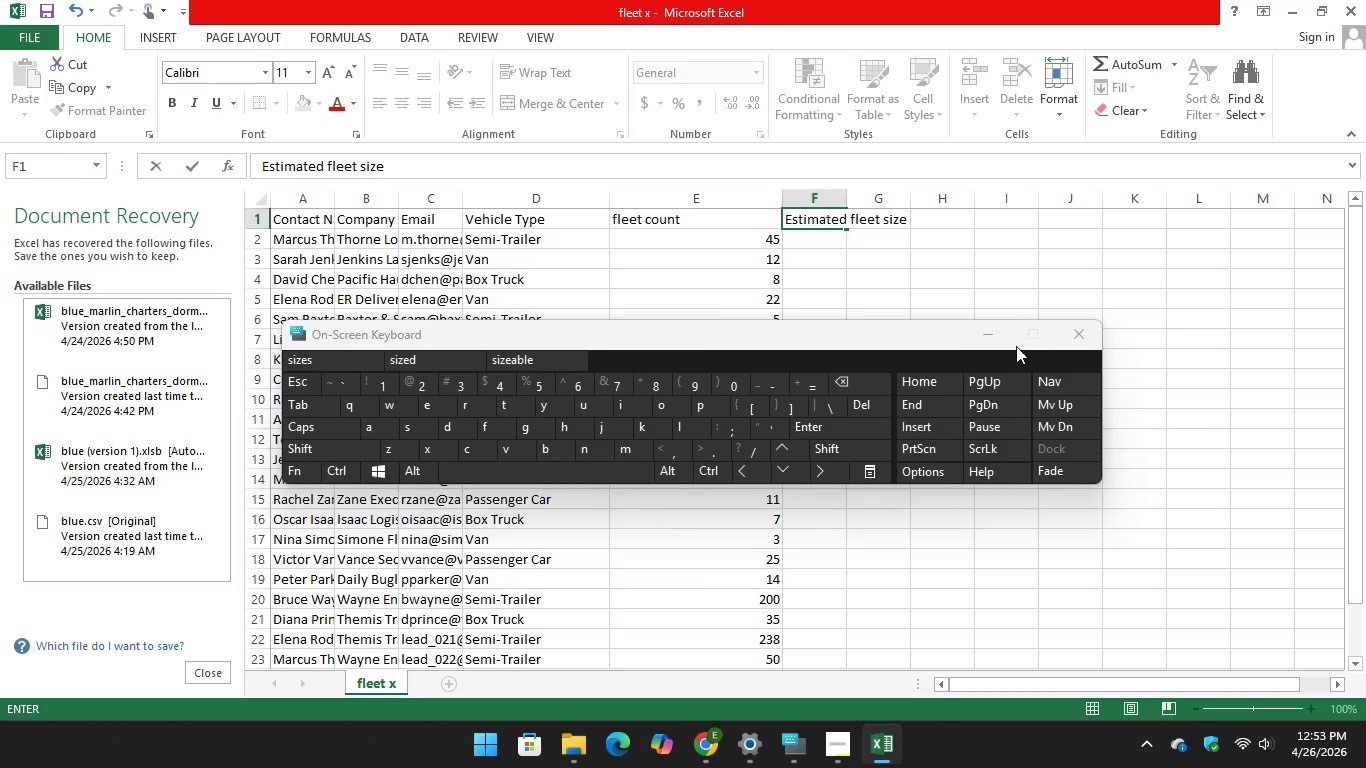 
hold_key(key=CapsLock, duration=30.0)
 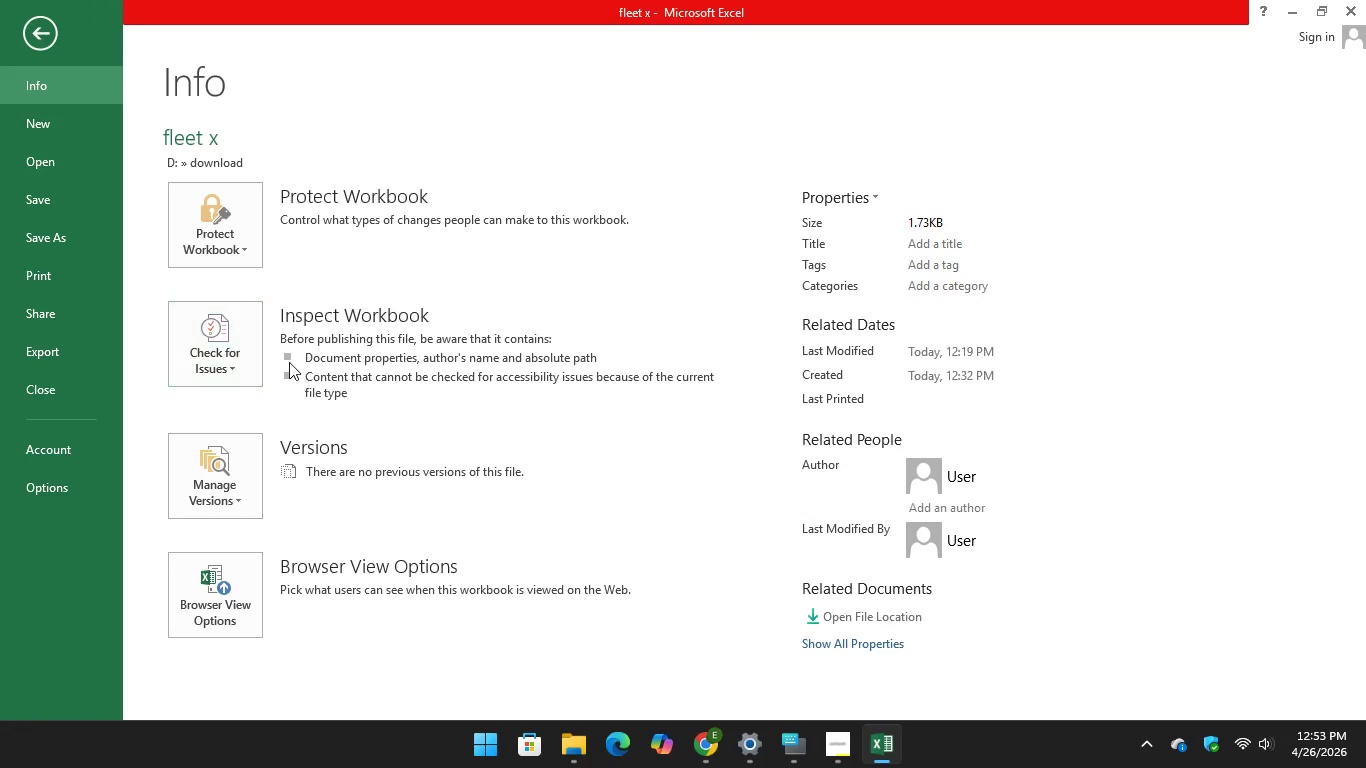 
left_click([765, 231])
 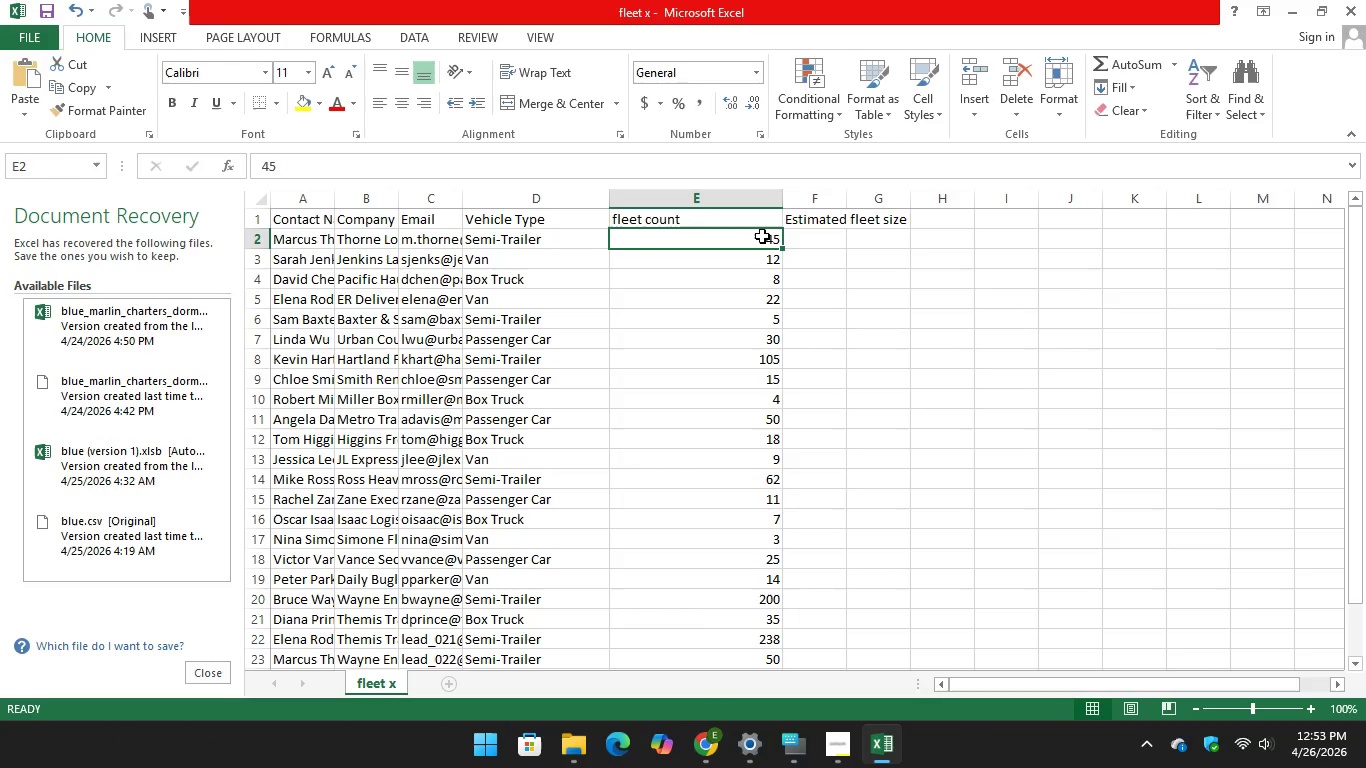 
left_click([762, 236])
 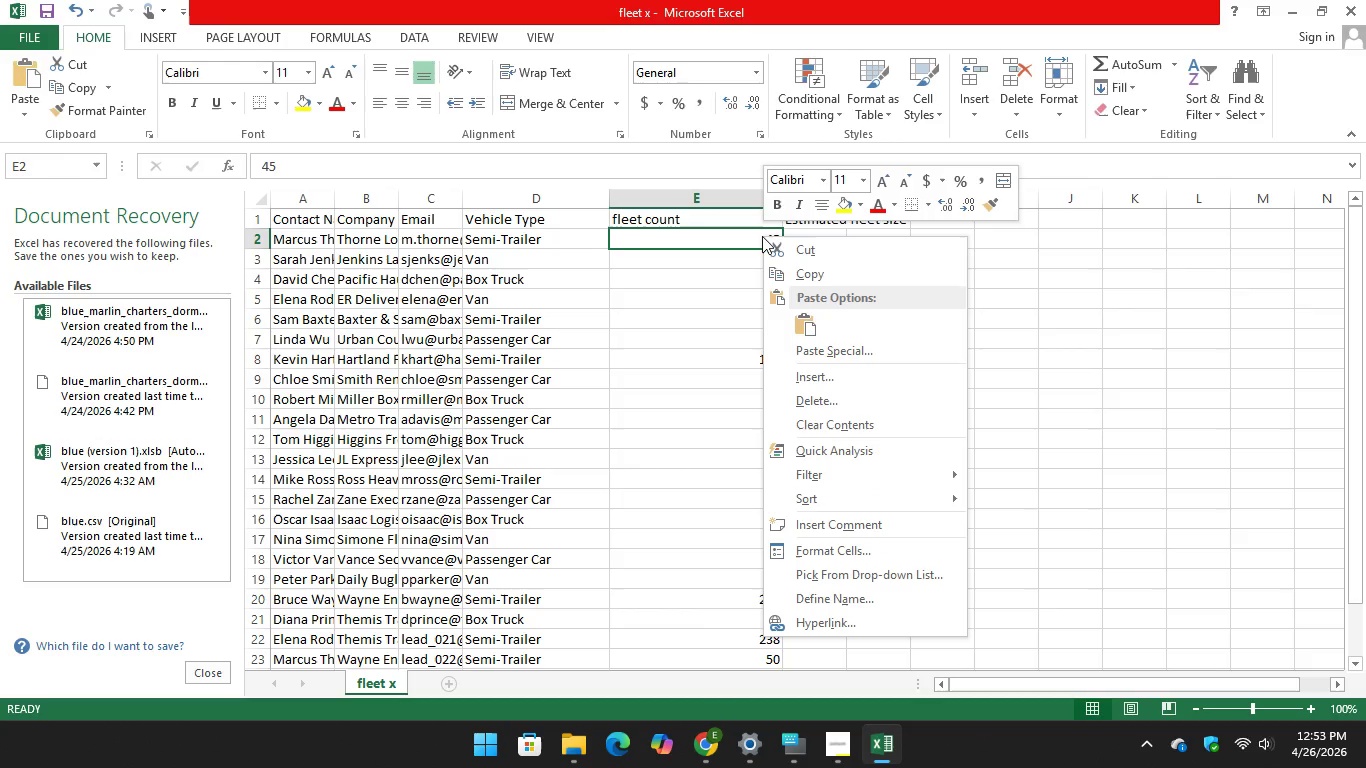 
right_click([762, 236])
 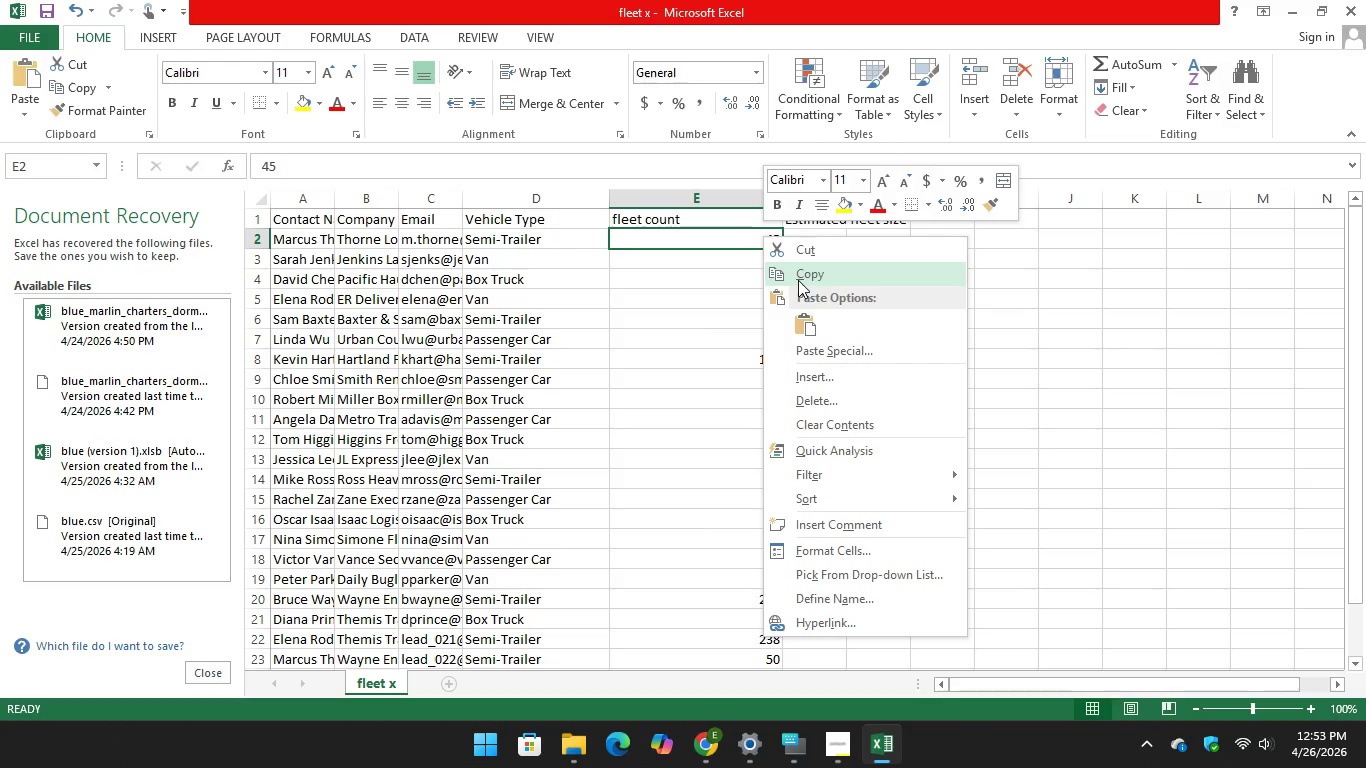 
left_click([796, 272])
 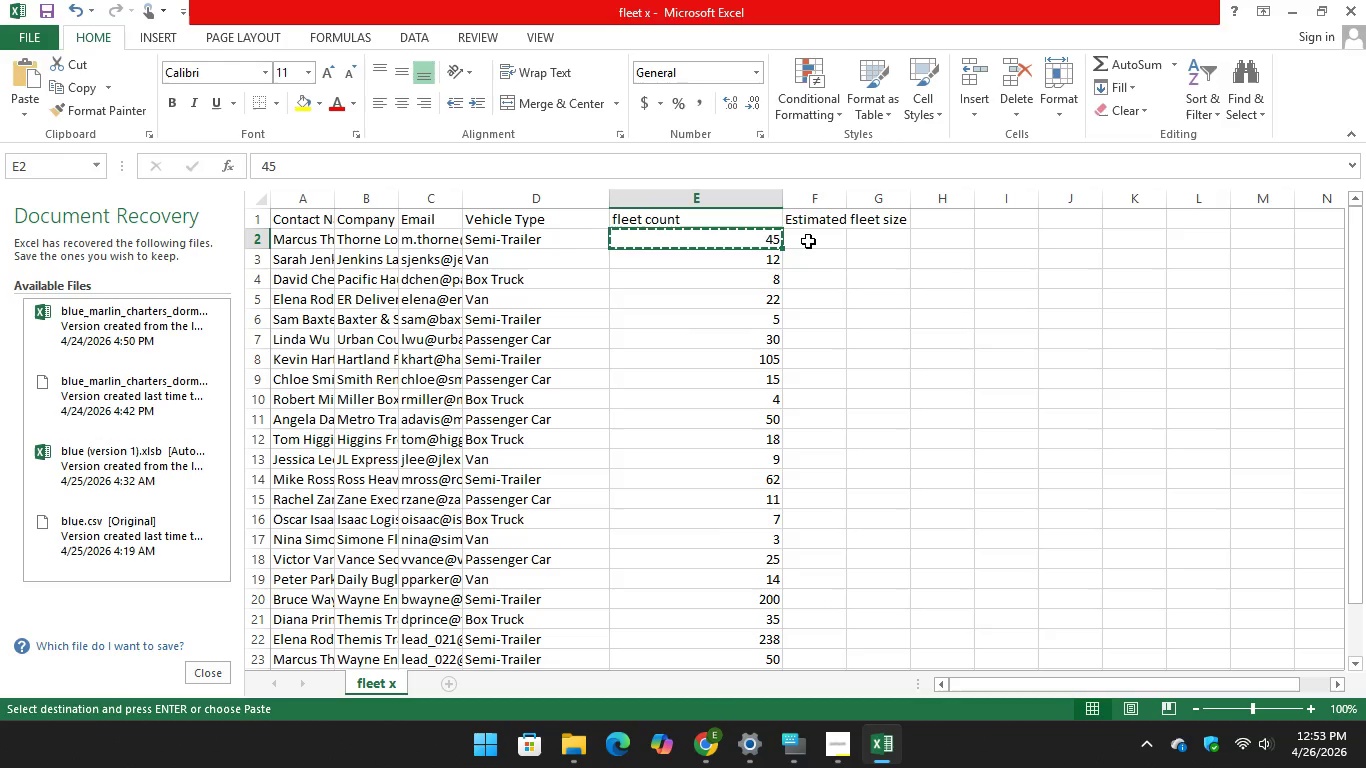 
left_click([810, 241])
 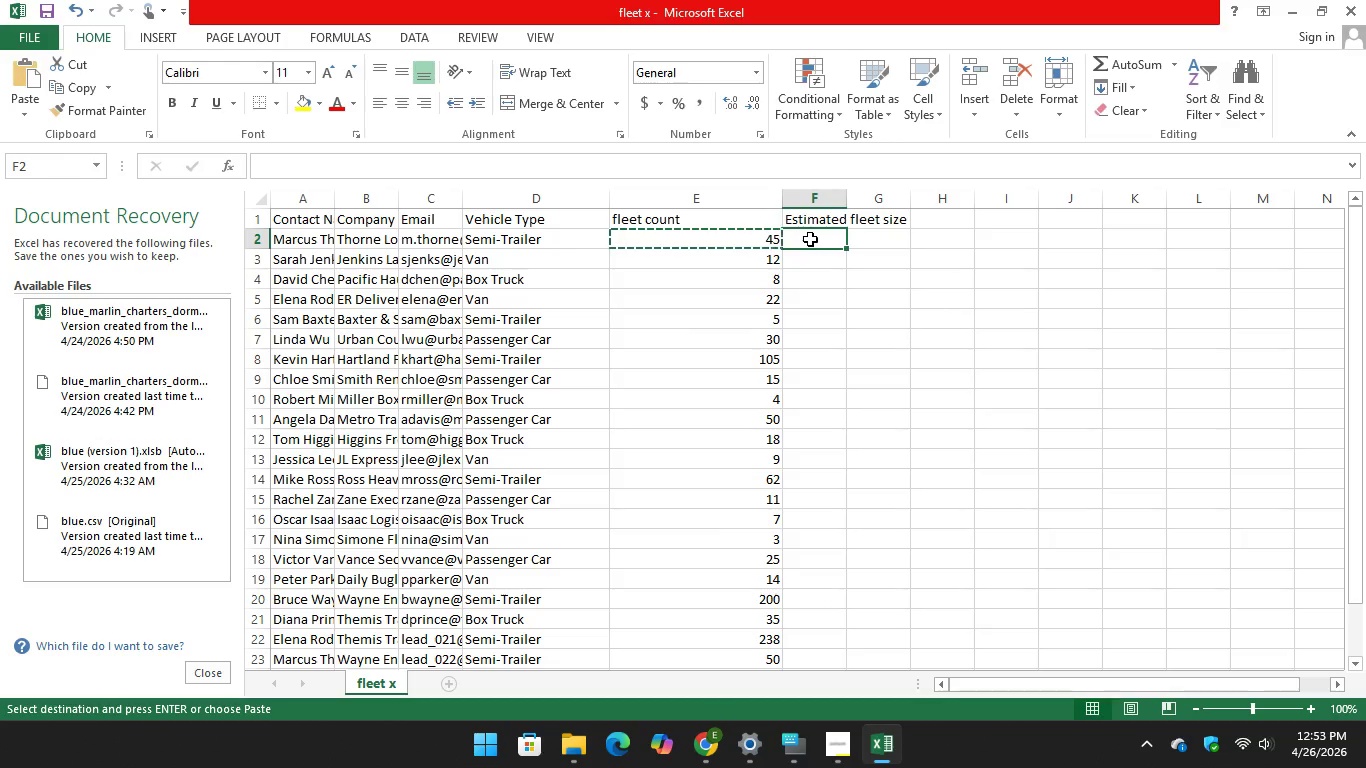 
right_click([810, 239])
 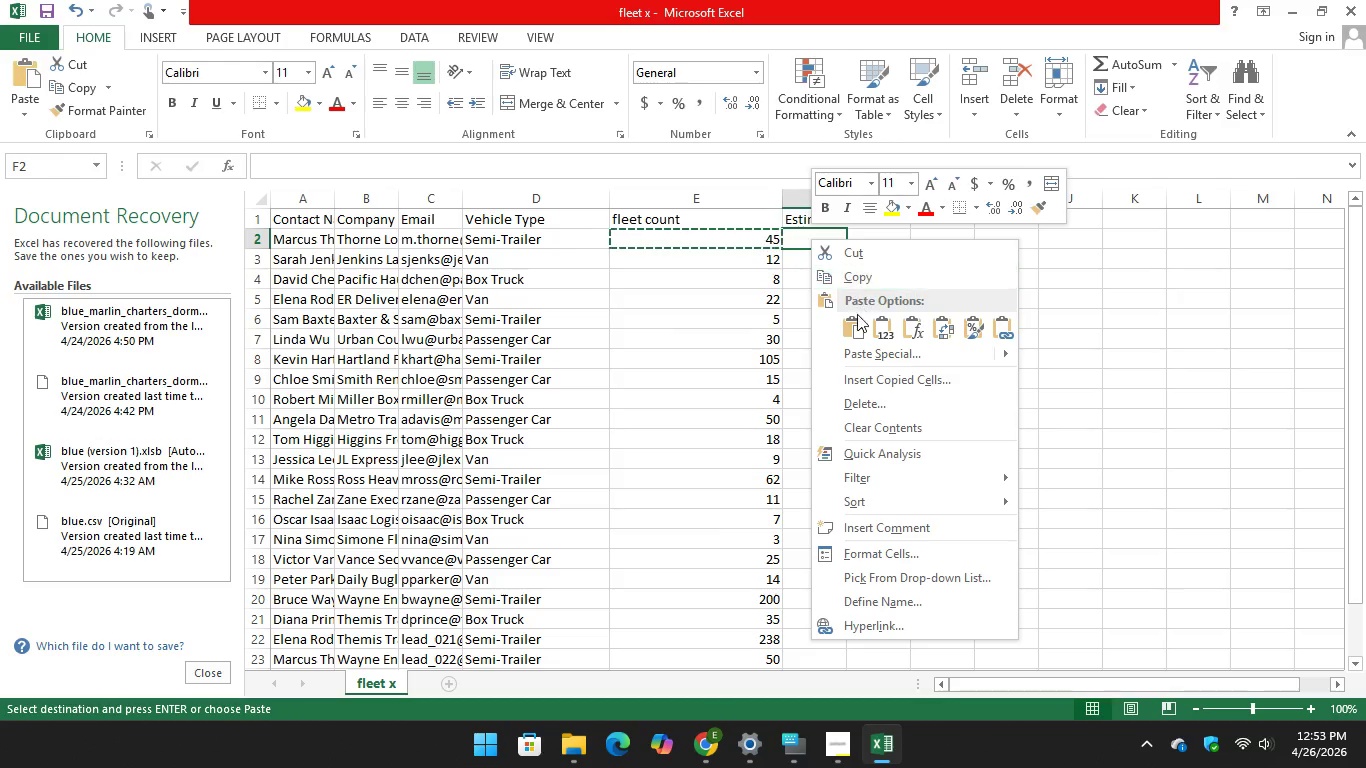 
left_click([857, 323])
 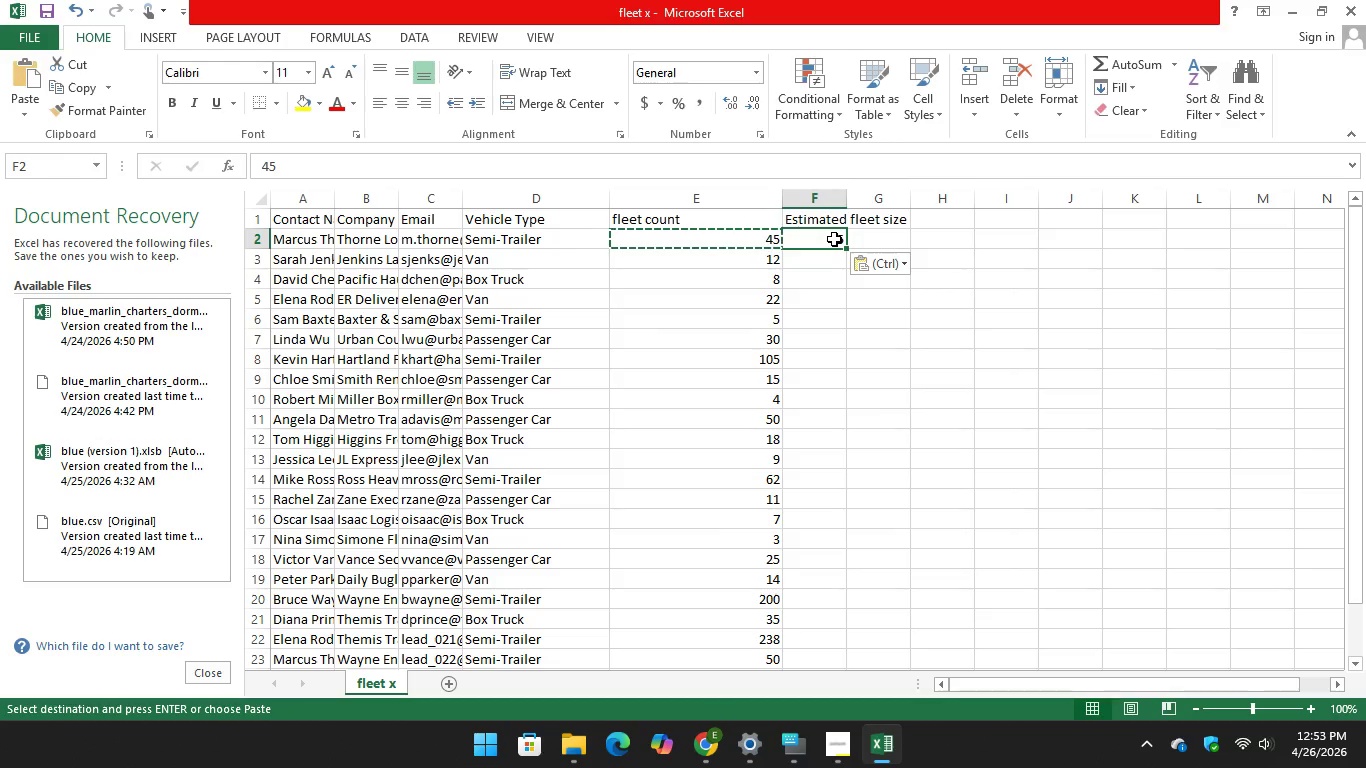 
left_click([834, 239])
 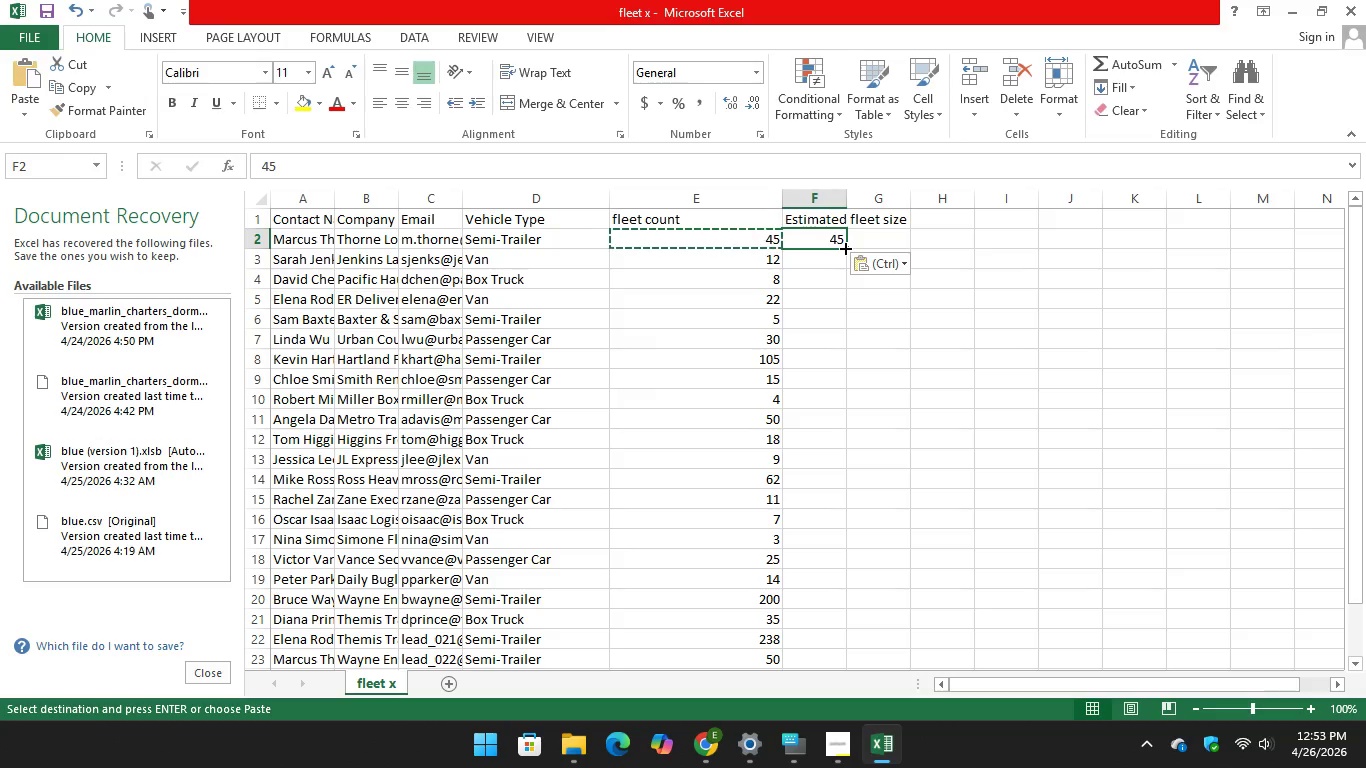 
left_click_drag(start_coordinate=[842, 247], to_coordinate=[820, 672])
 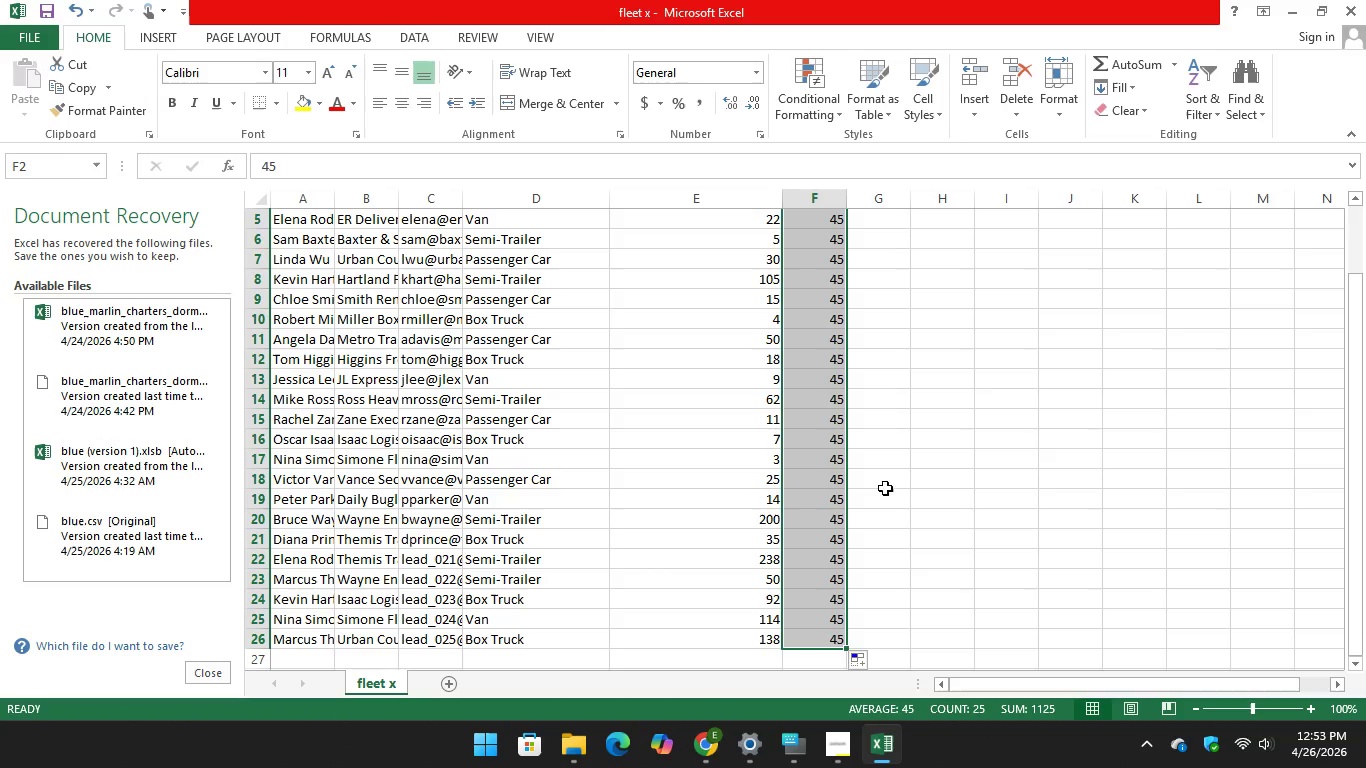 
left_click([892, 482])
 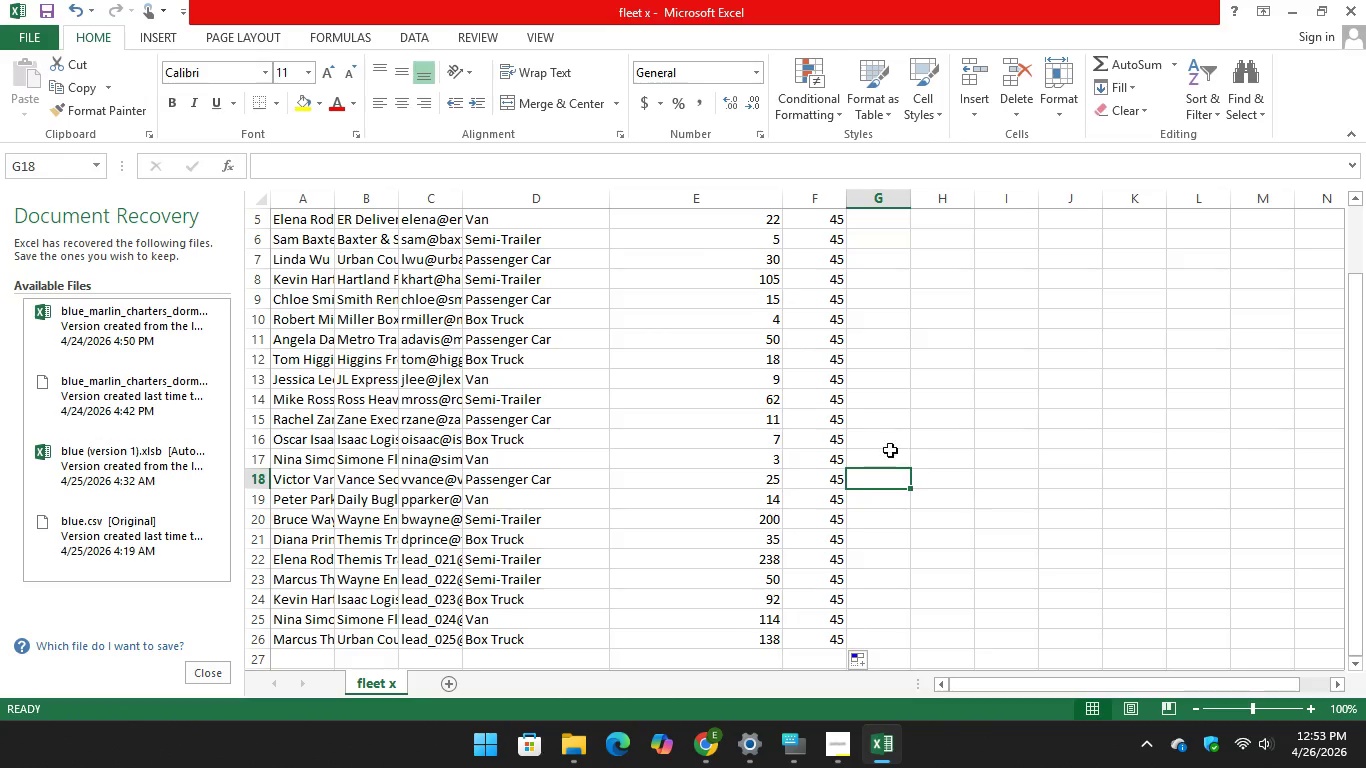 
scroll: coordinate [872, 427], scroll_direction: up, amount: 1.0
 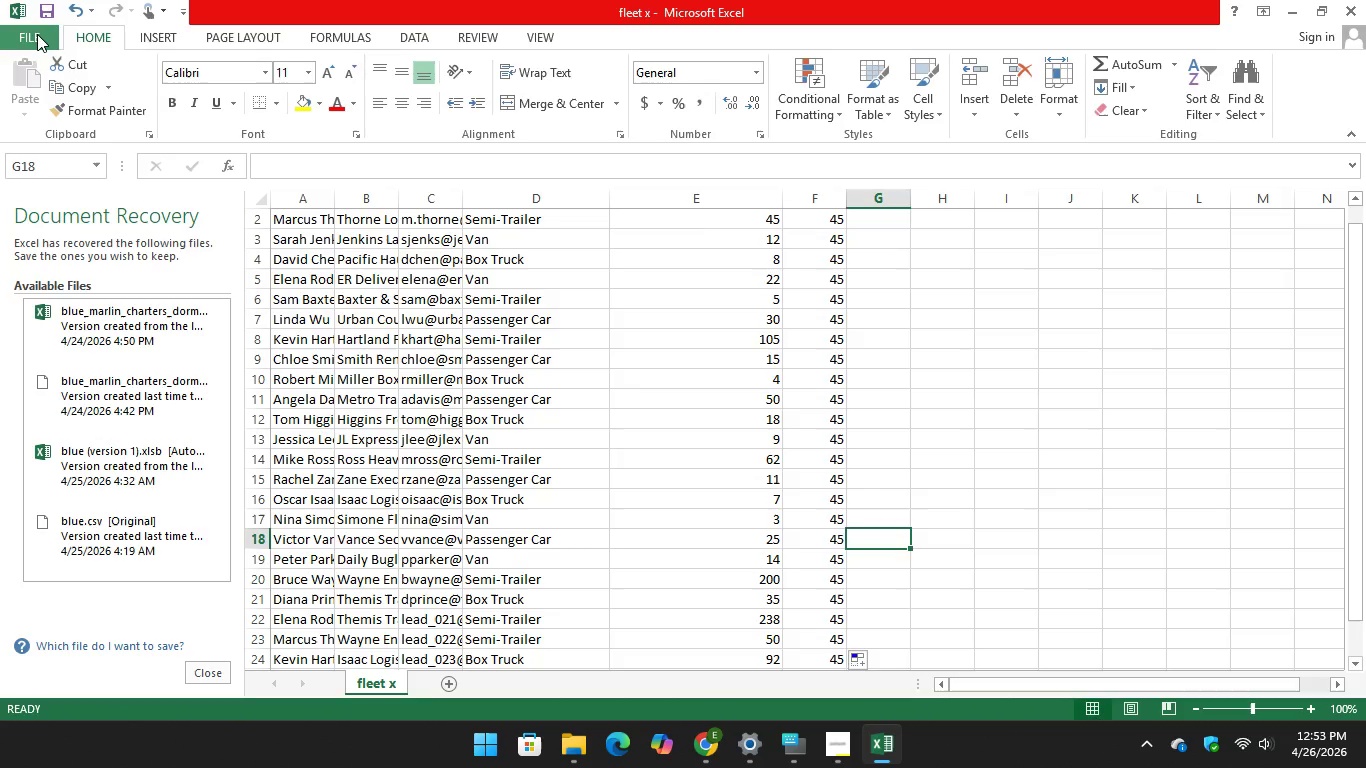 
left_click([35, 34])
 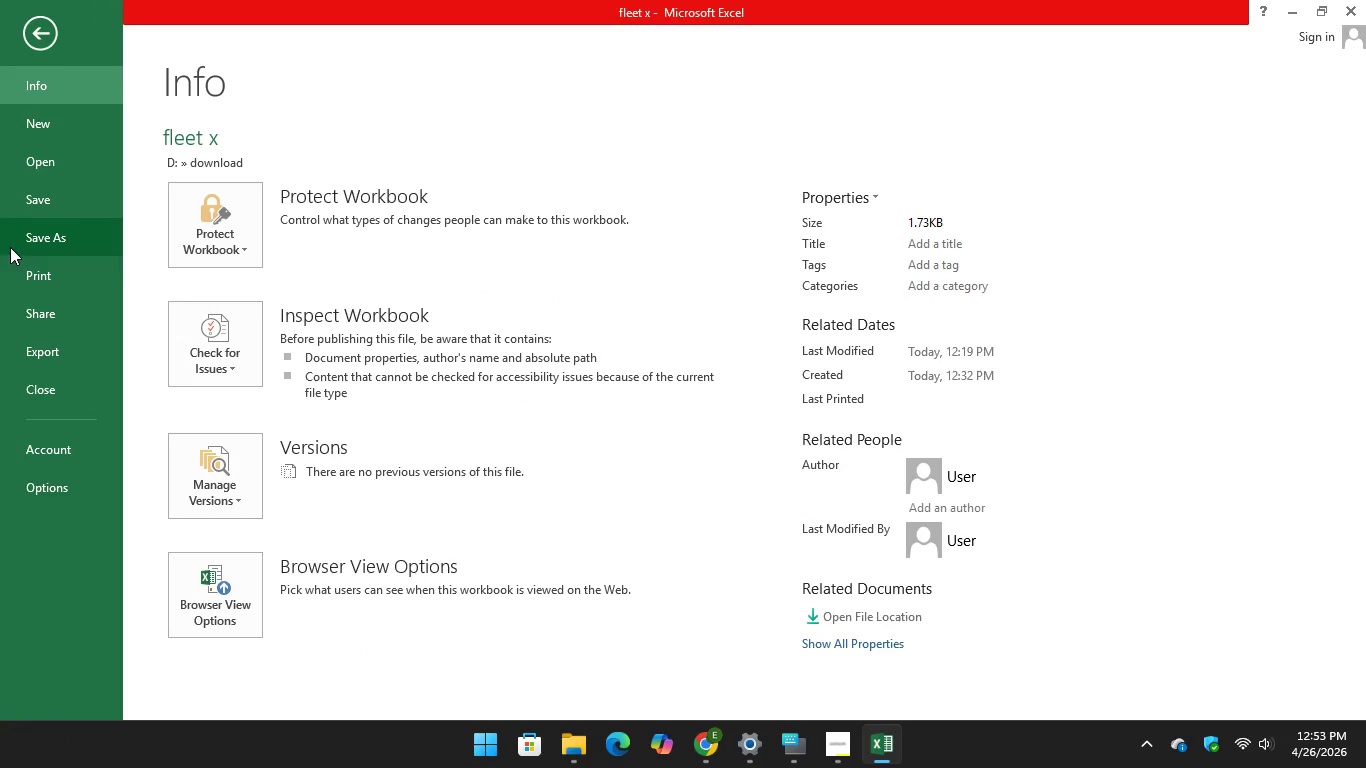 
left_click([28, 234])
 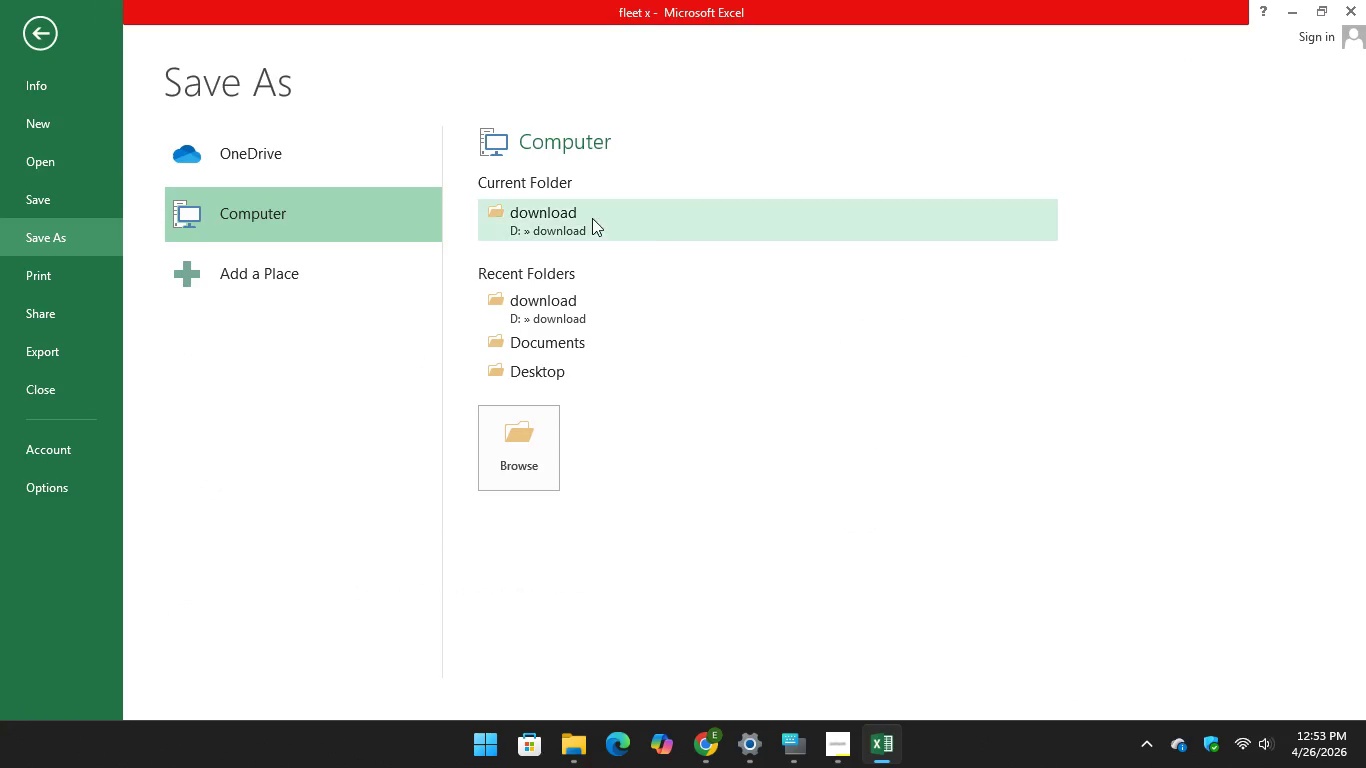 
left_click([592, 218])
 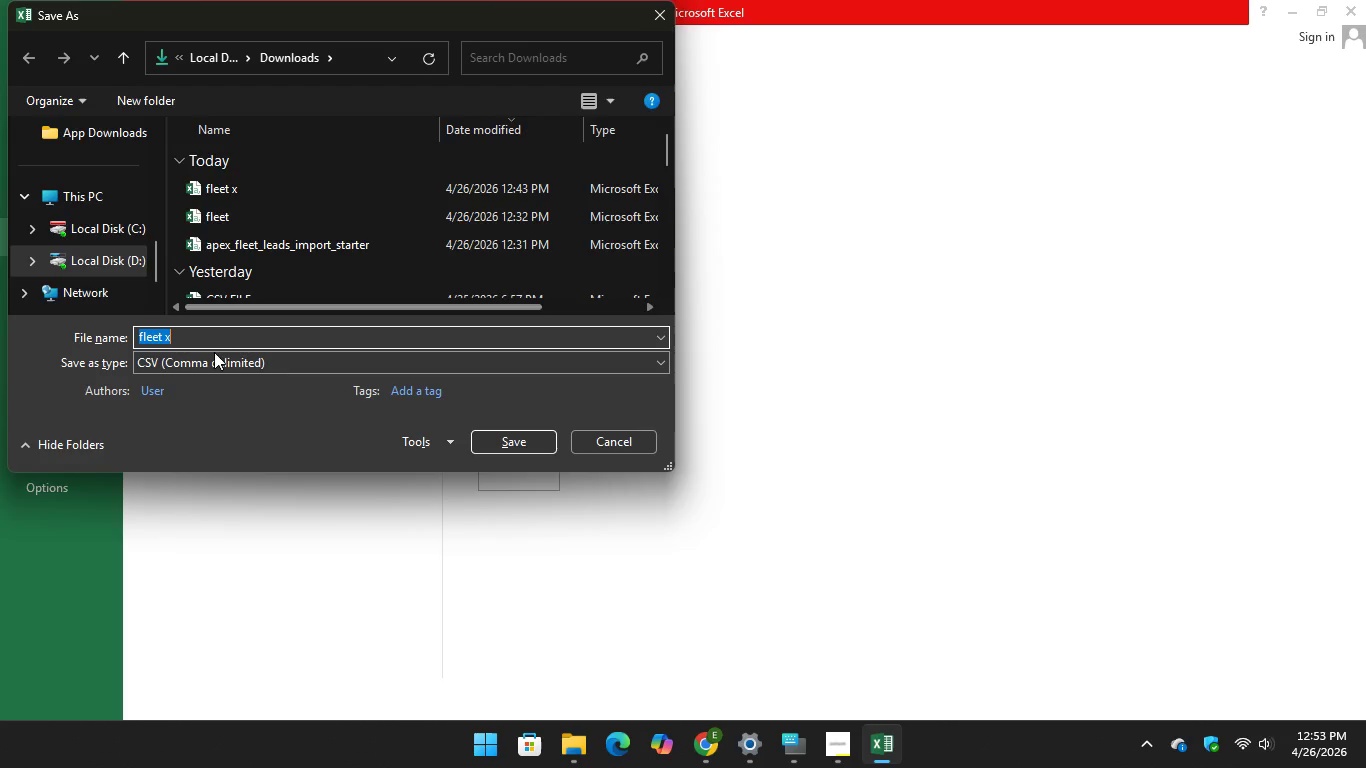 
left_click([214, 342])
 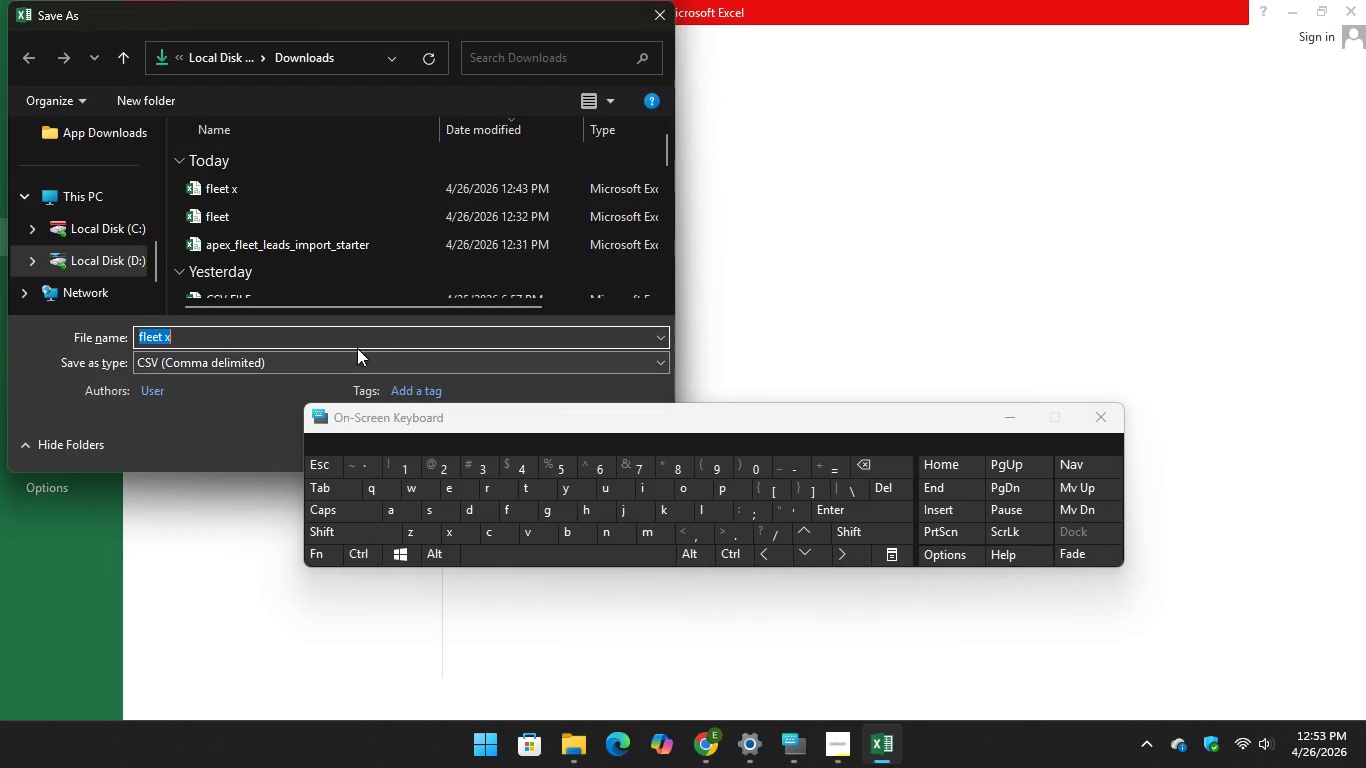 
wait(5.06)
 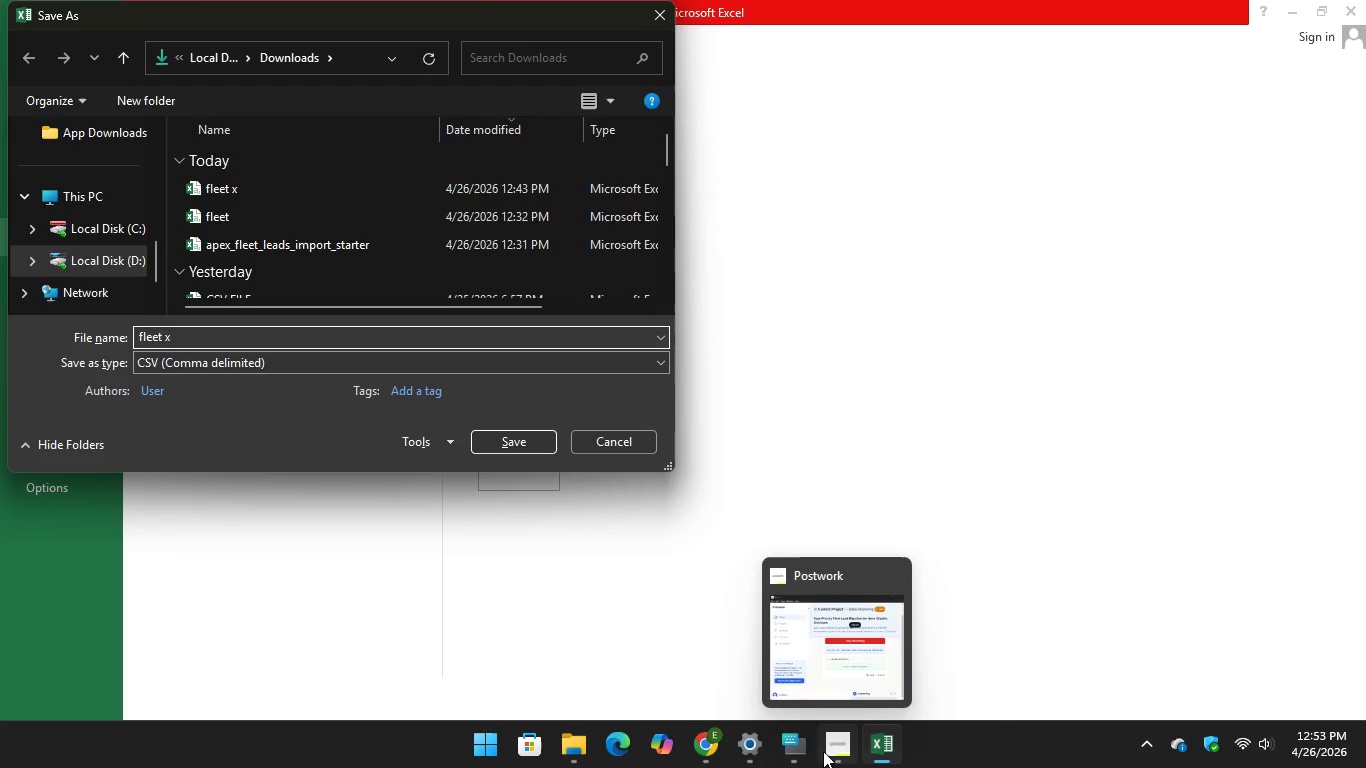 
left_click_drag(start_coordinate=[216, 328], to_coordinate=[210, 332])
 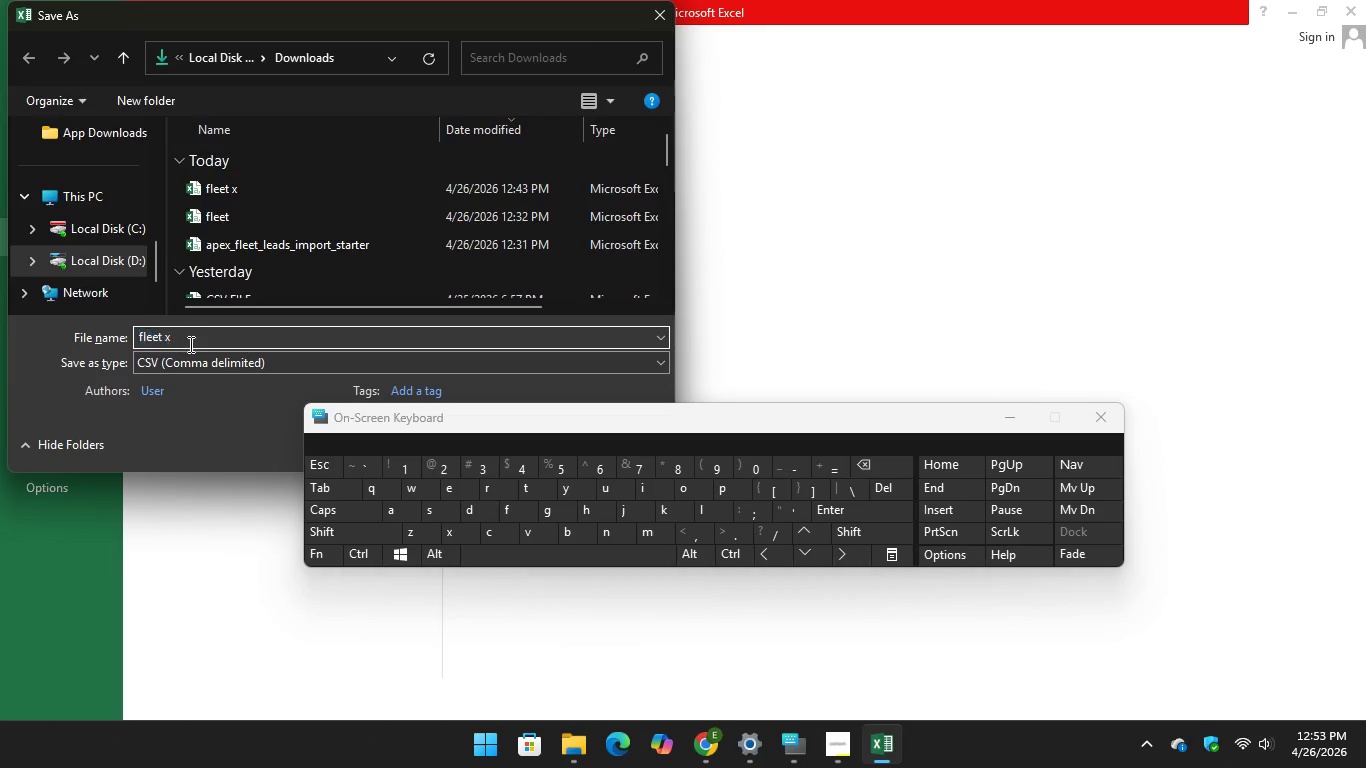 
double_click([189, 344])
 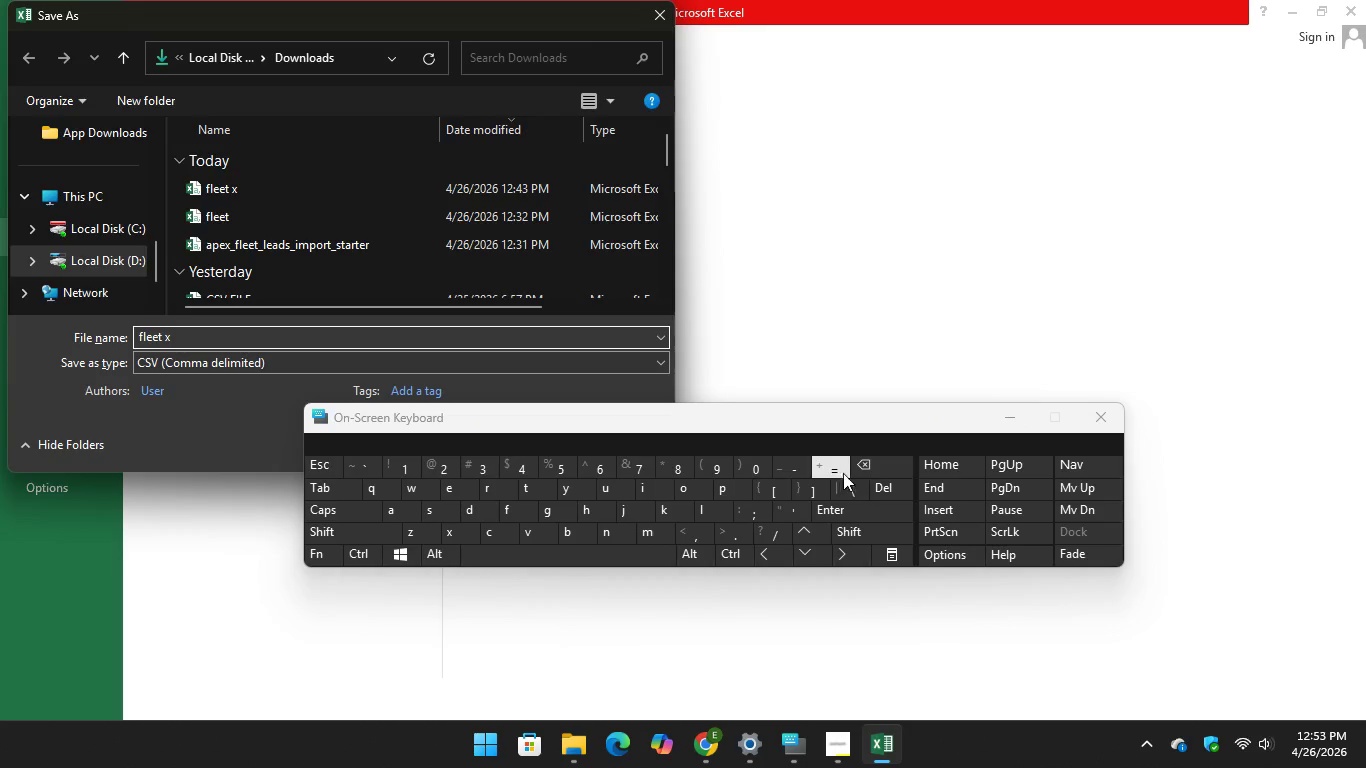 
key(Backspace)
 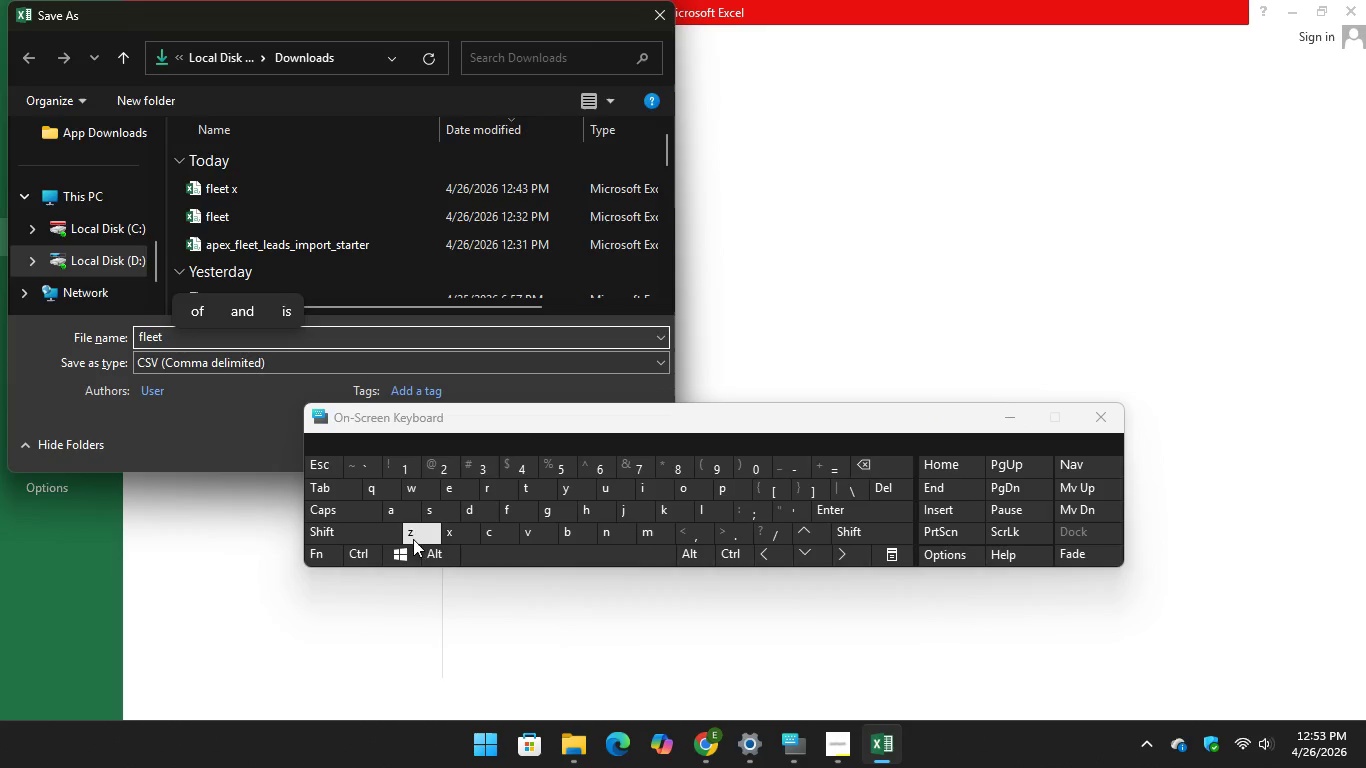 
key(Z)
 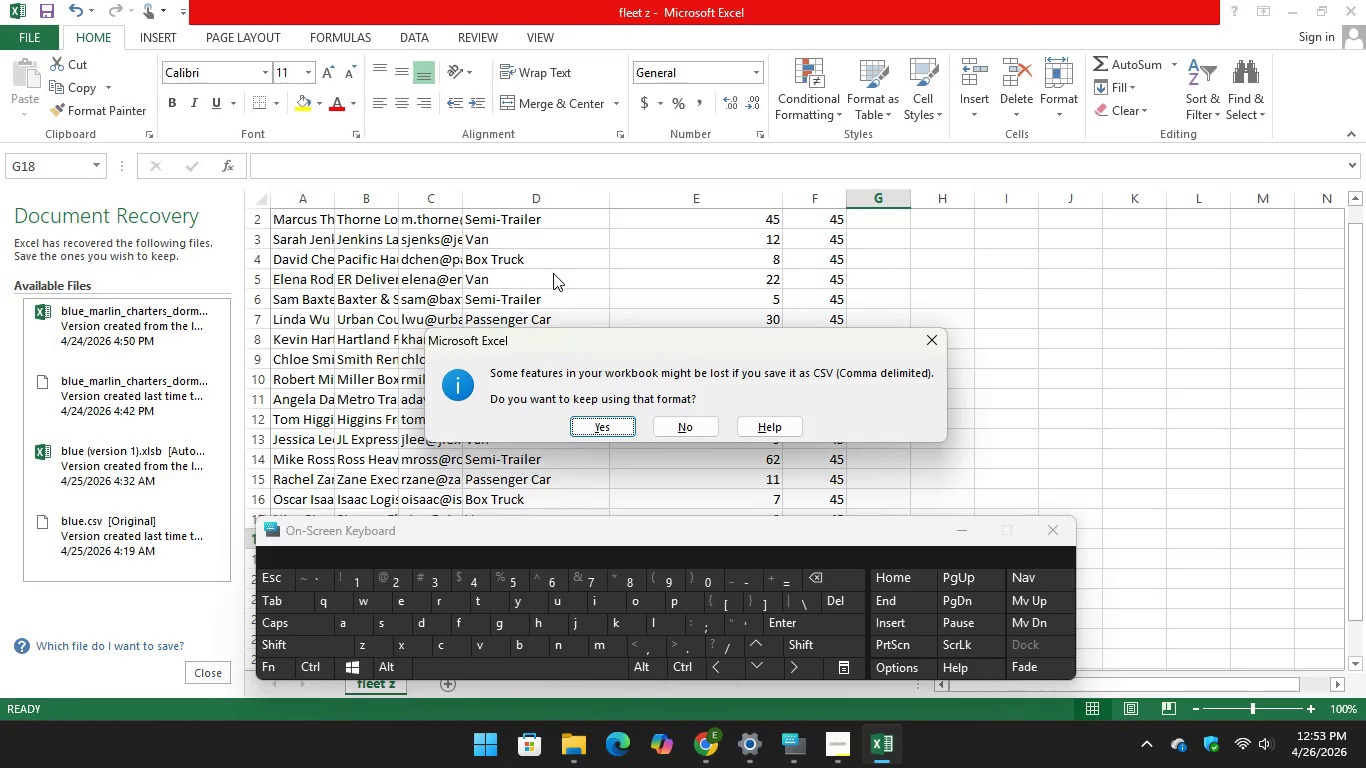 
wait(5.33)
 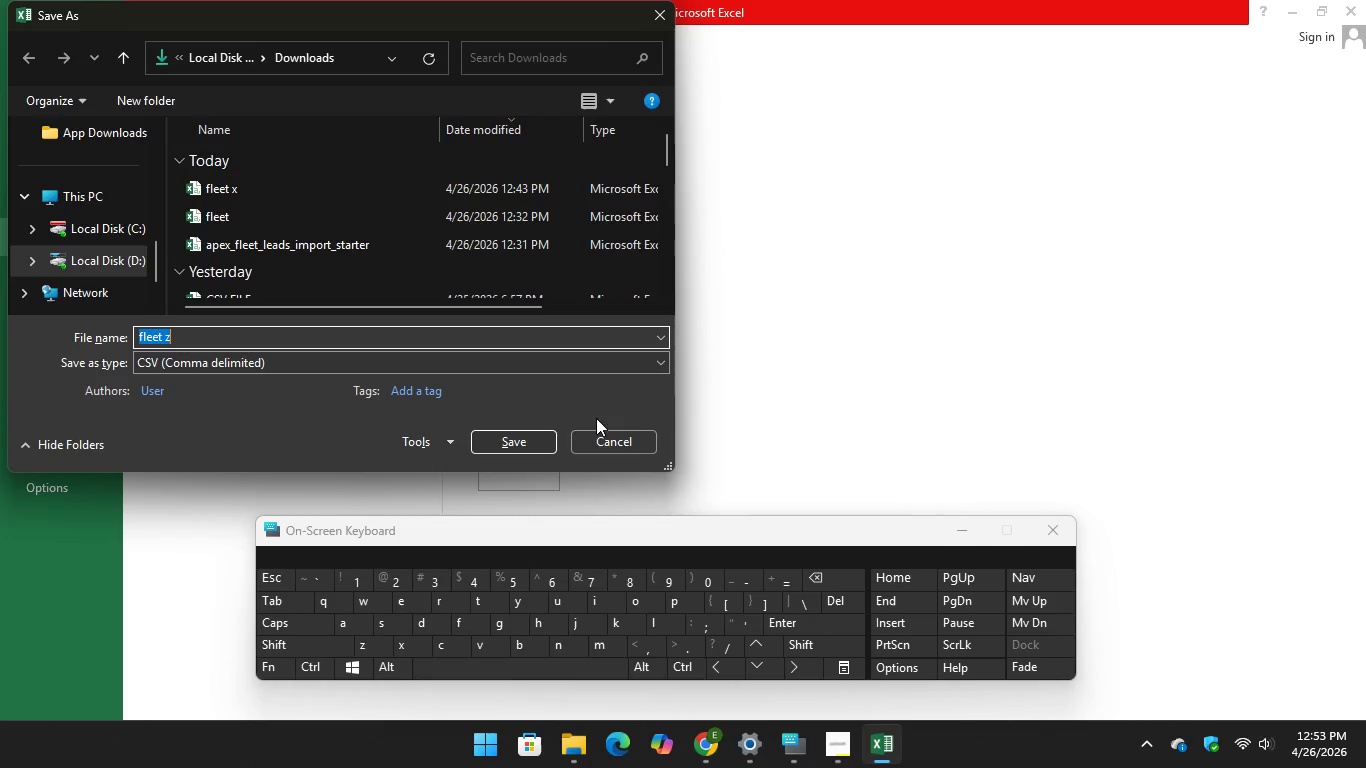 
left_click([602, 428])
 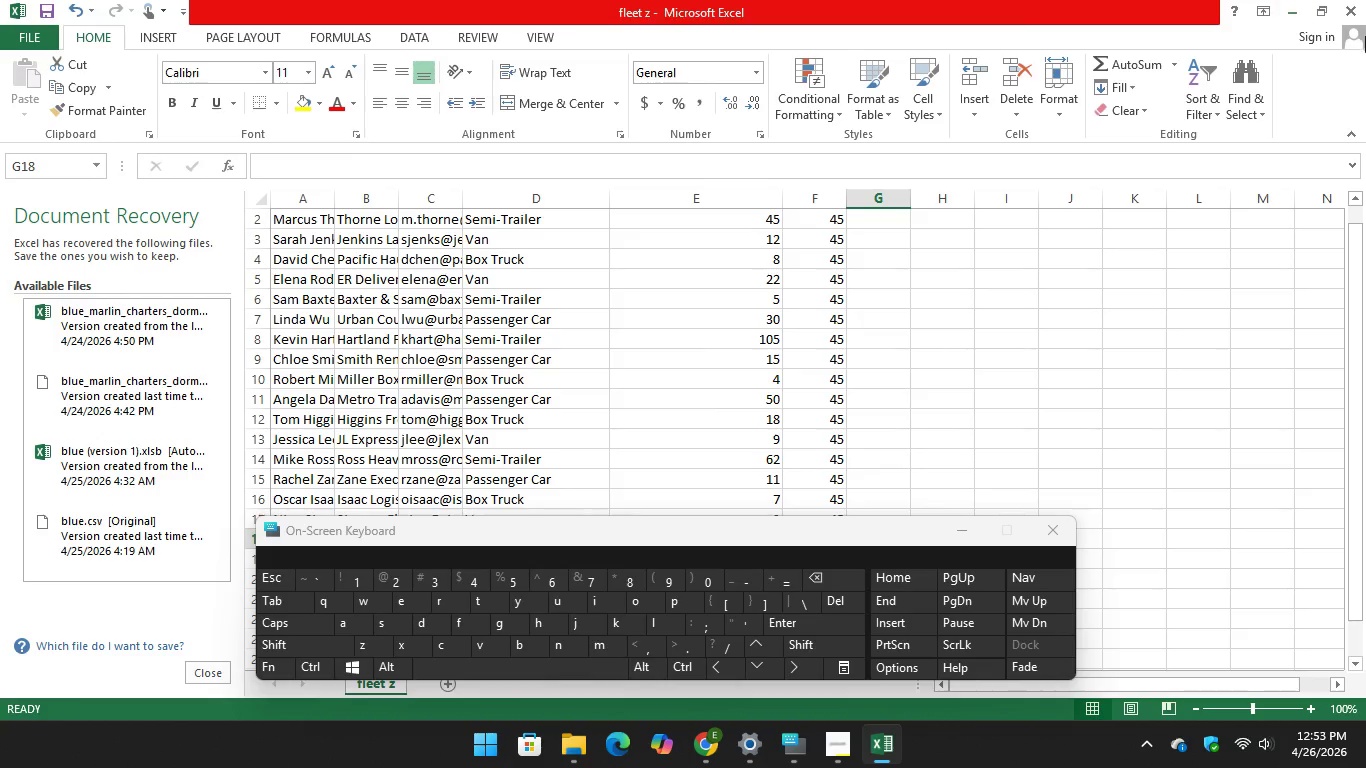 
left_click([1291, 5])
 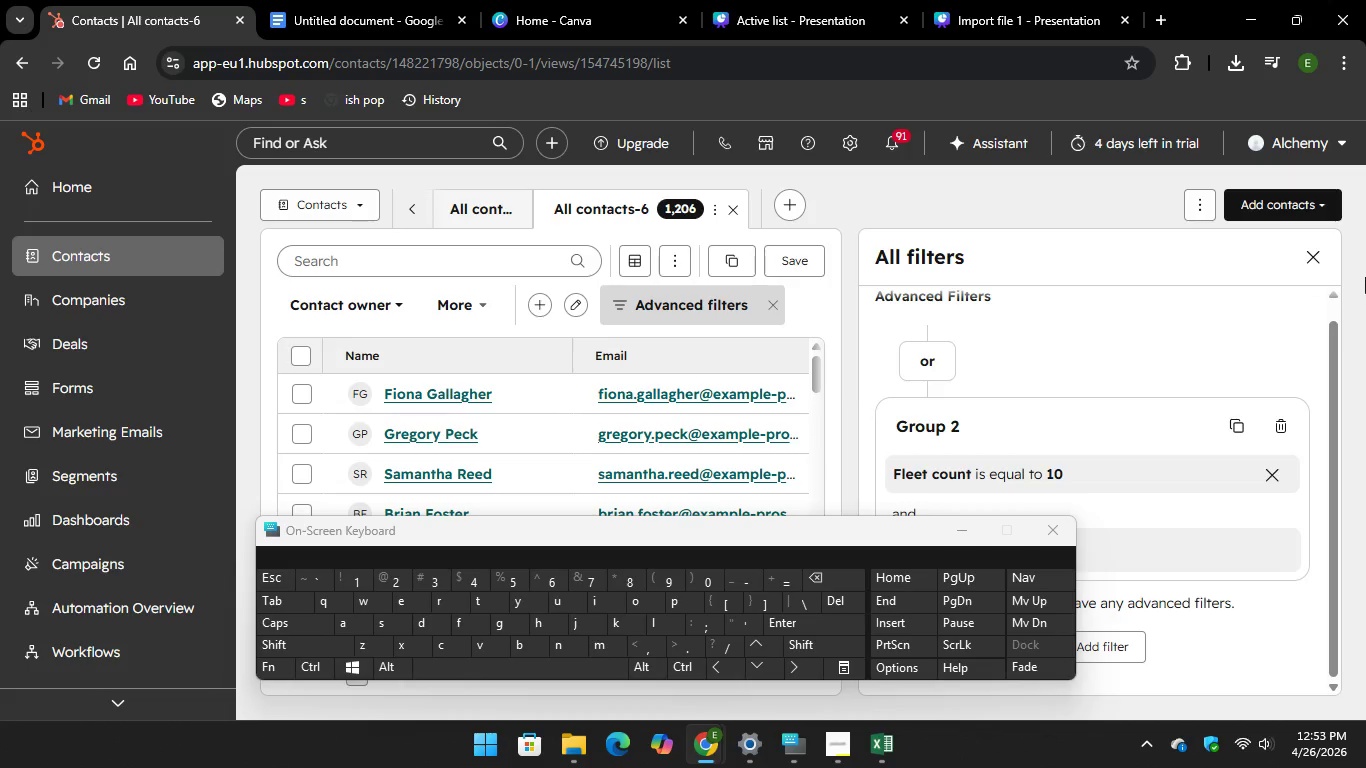 
left_click([1251, 194])
 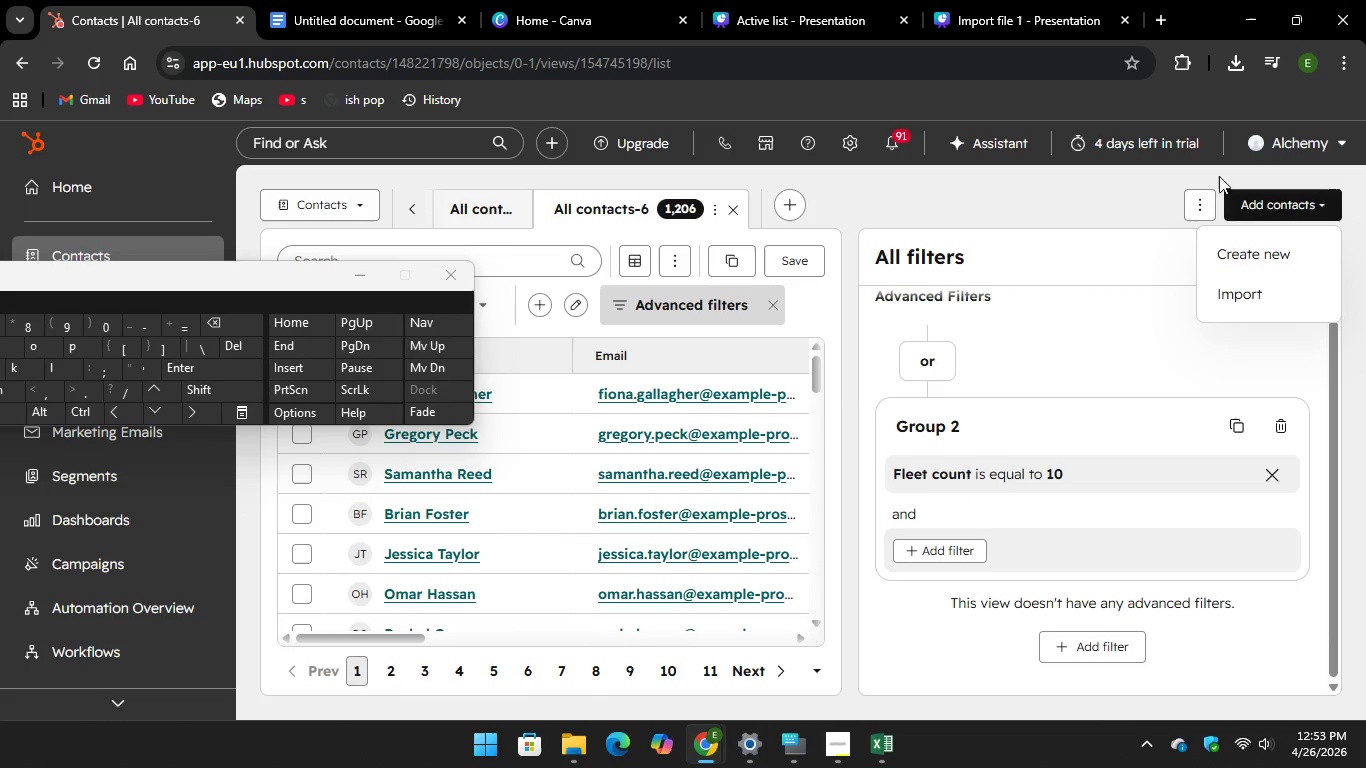 
left_click([1239, 262])
 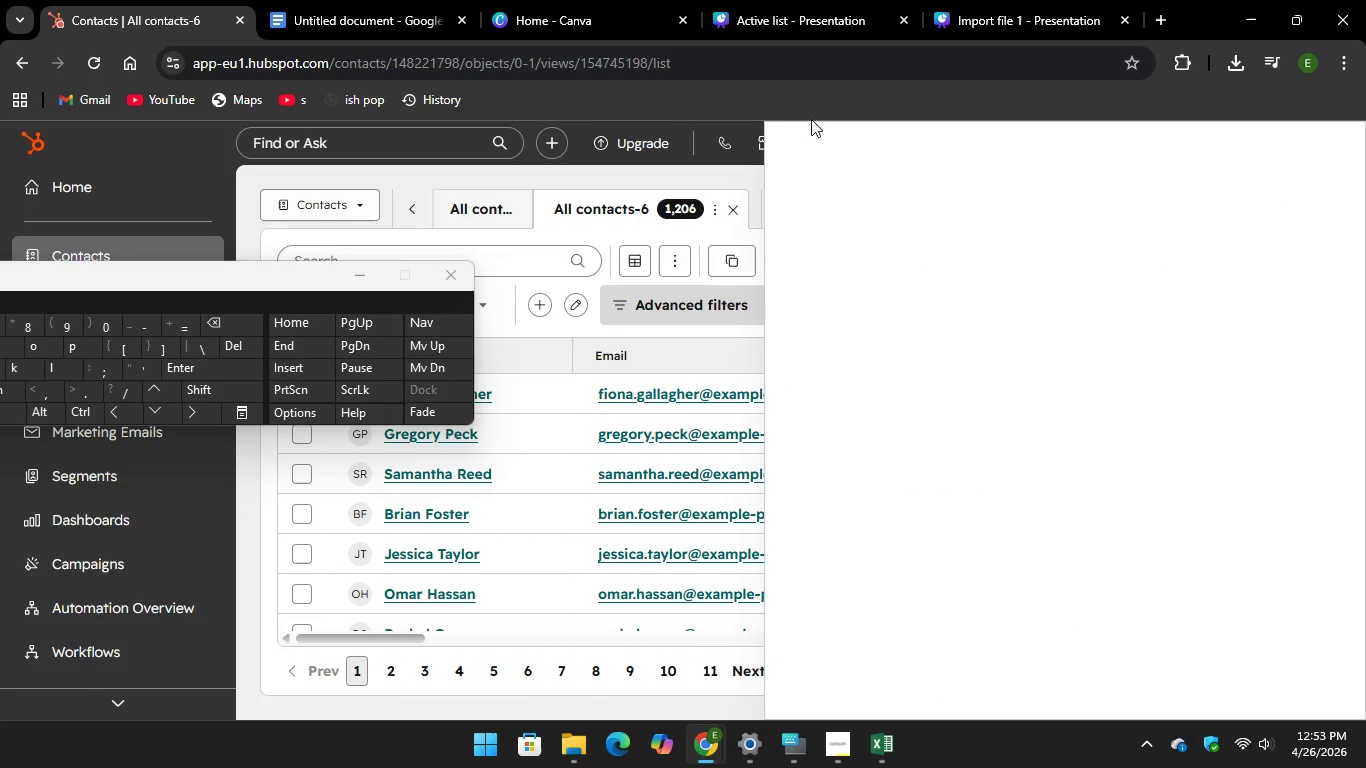 
left_click([814, 93])
 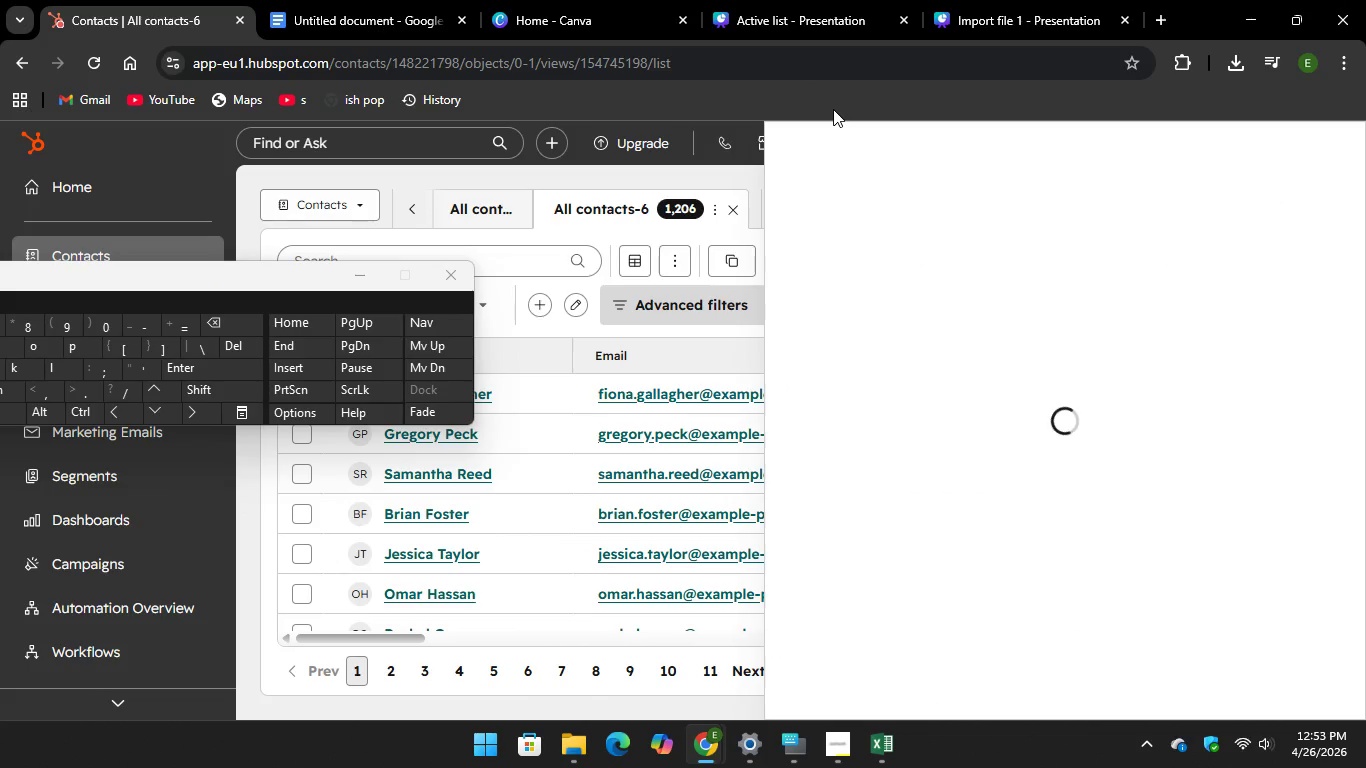 
mouse_move([858, 97])
 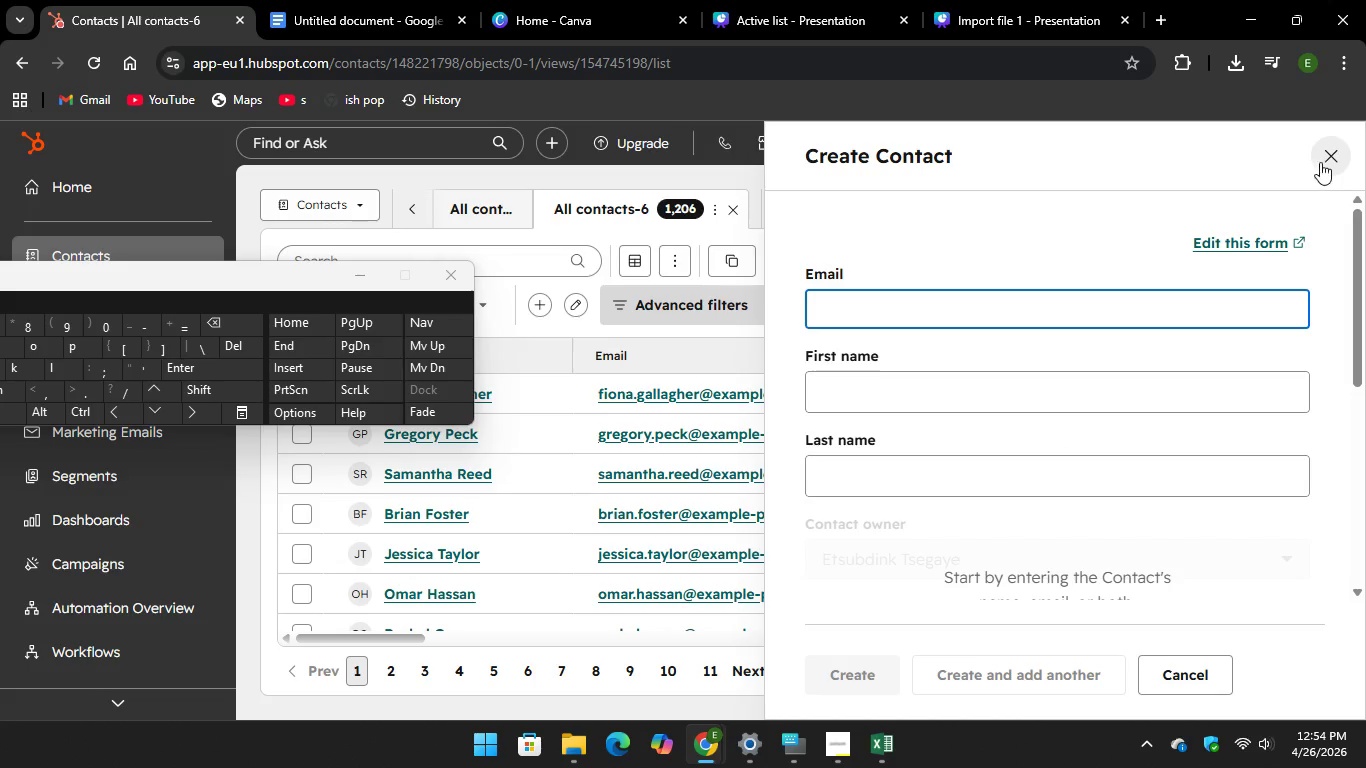 
left_click([1331, 156])
 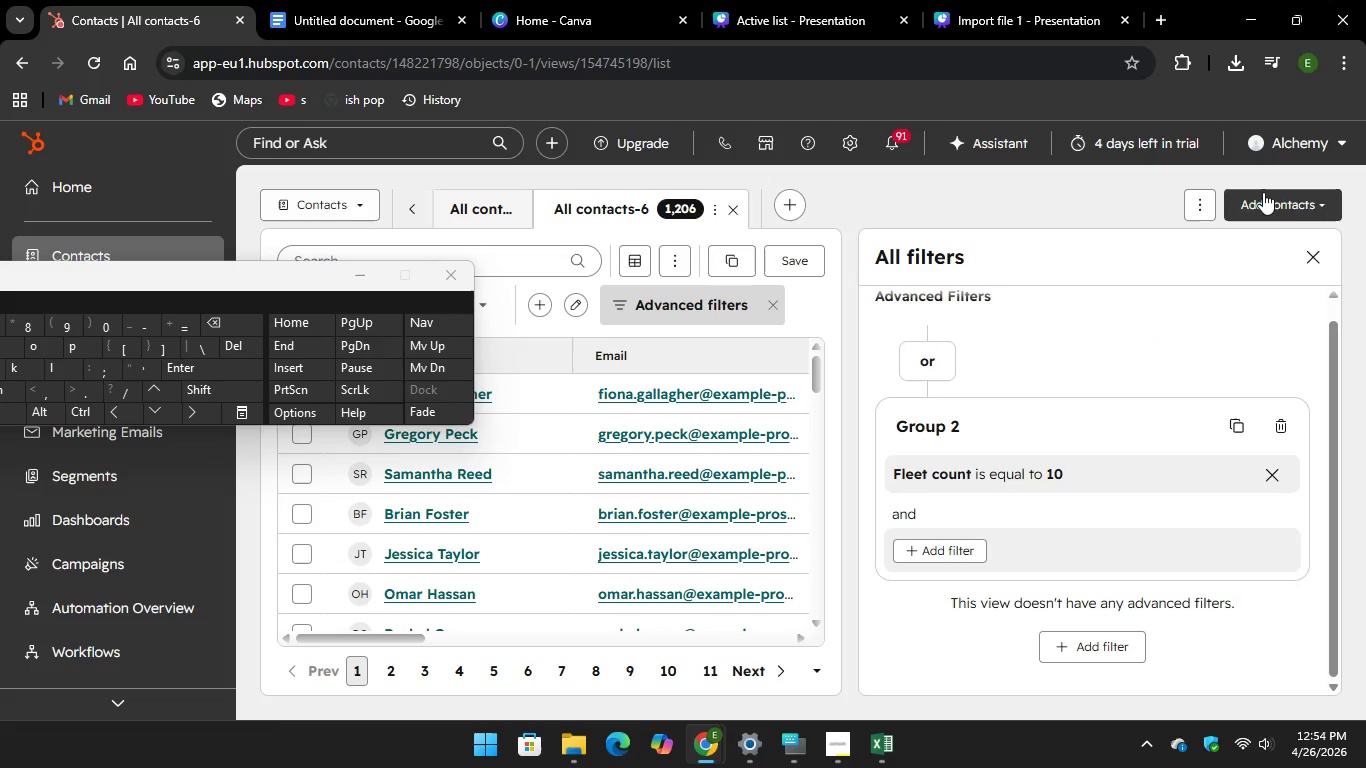 
wait(8.42)
 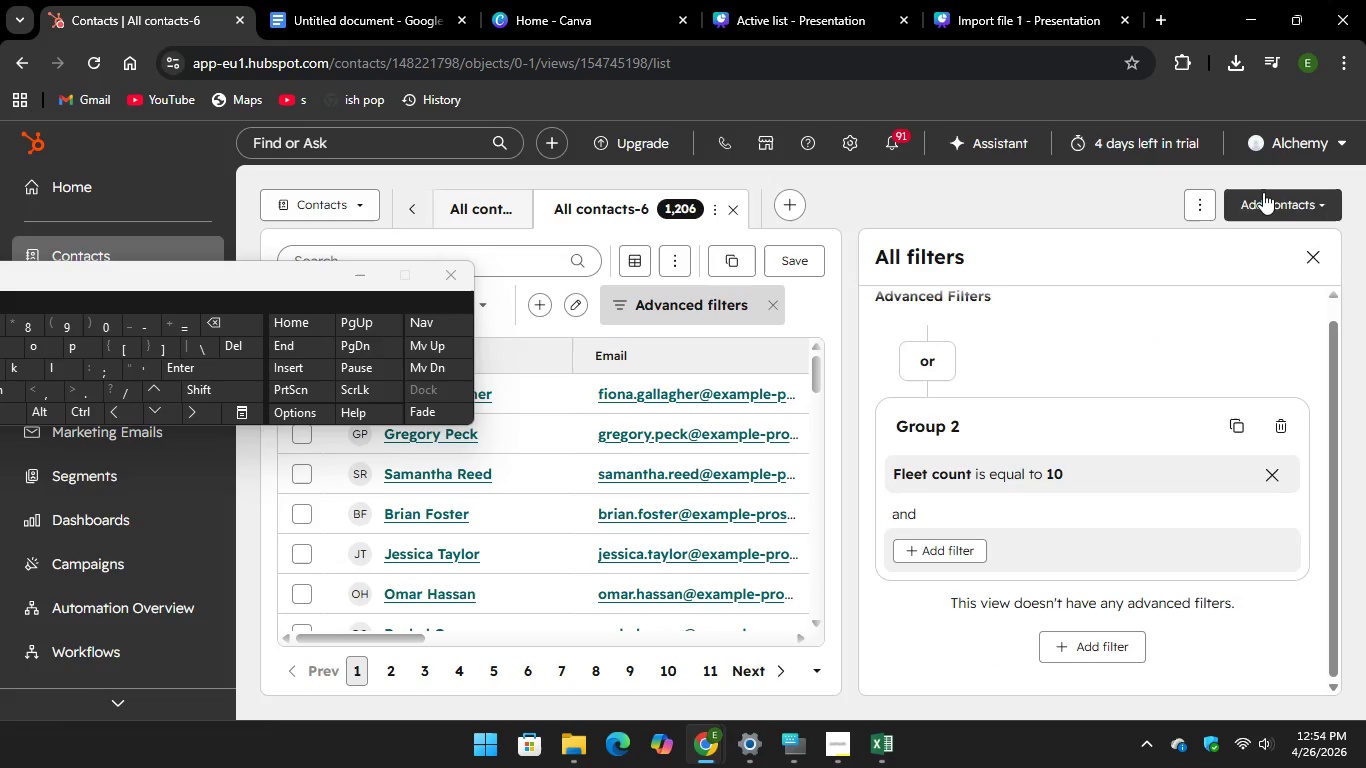 
left_click([1238, 165])
 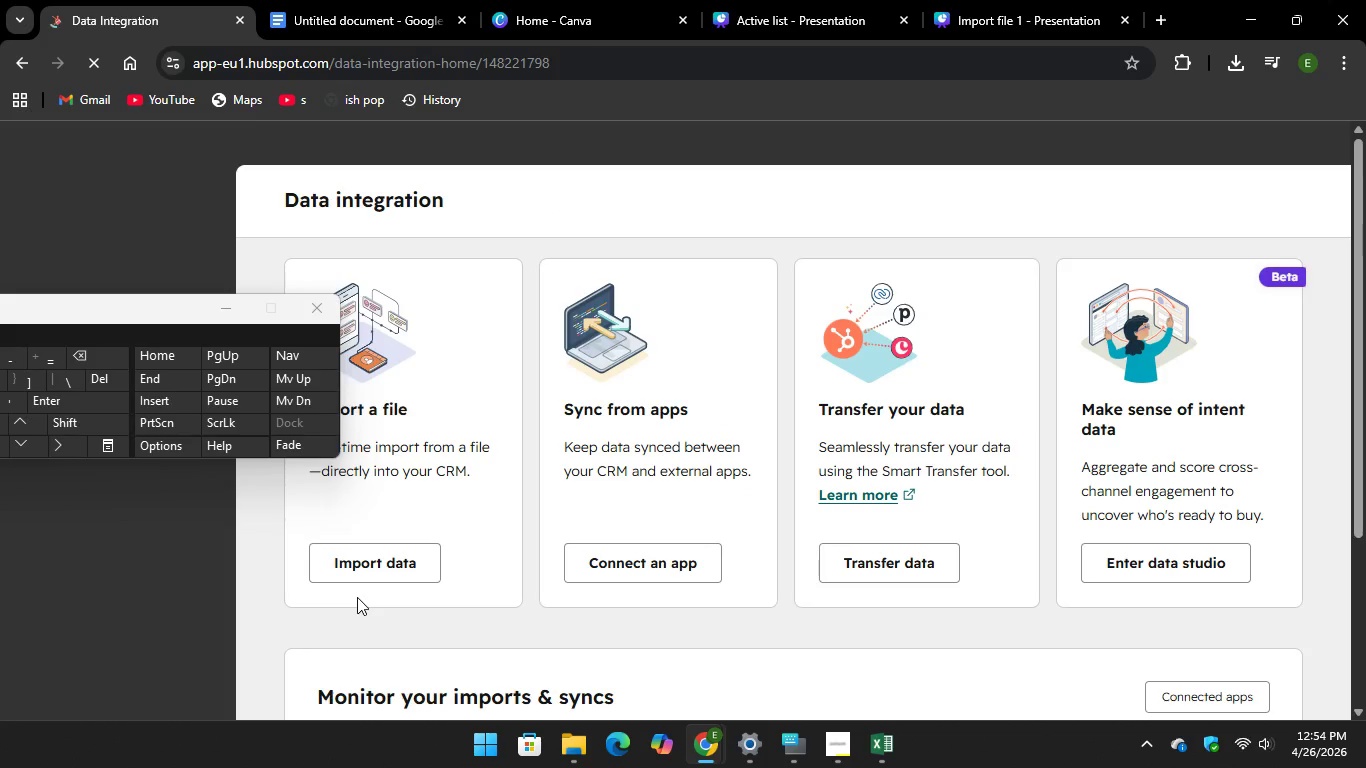 
left_click([376, 557])
 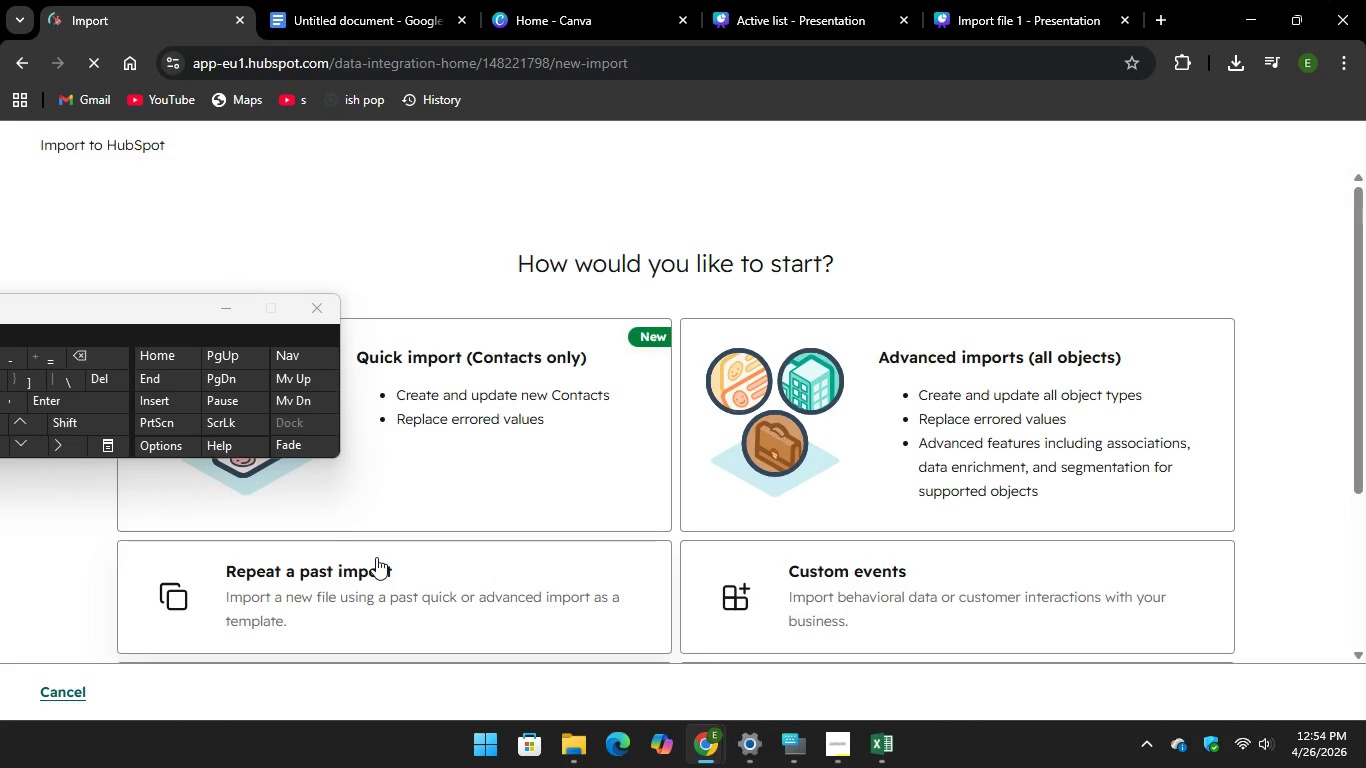 
left_click([482, 439])
 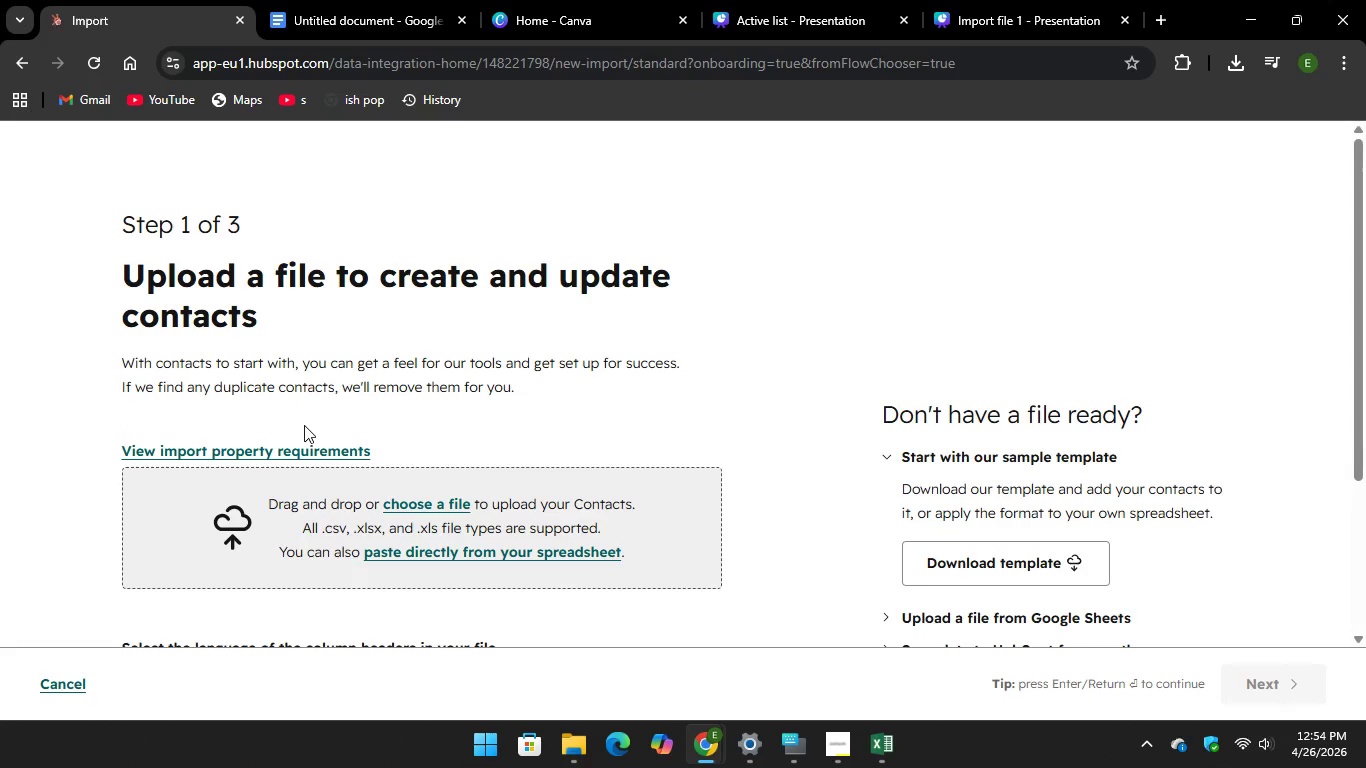 
left_click([419, 498])
 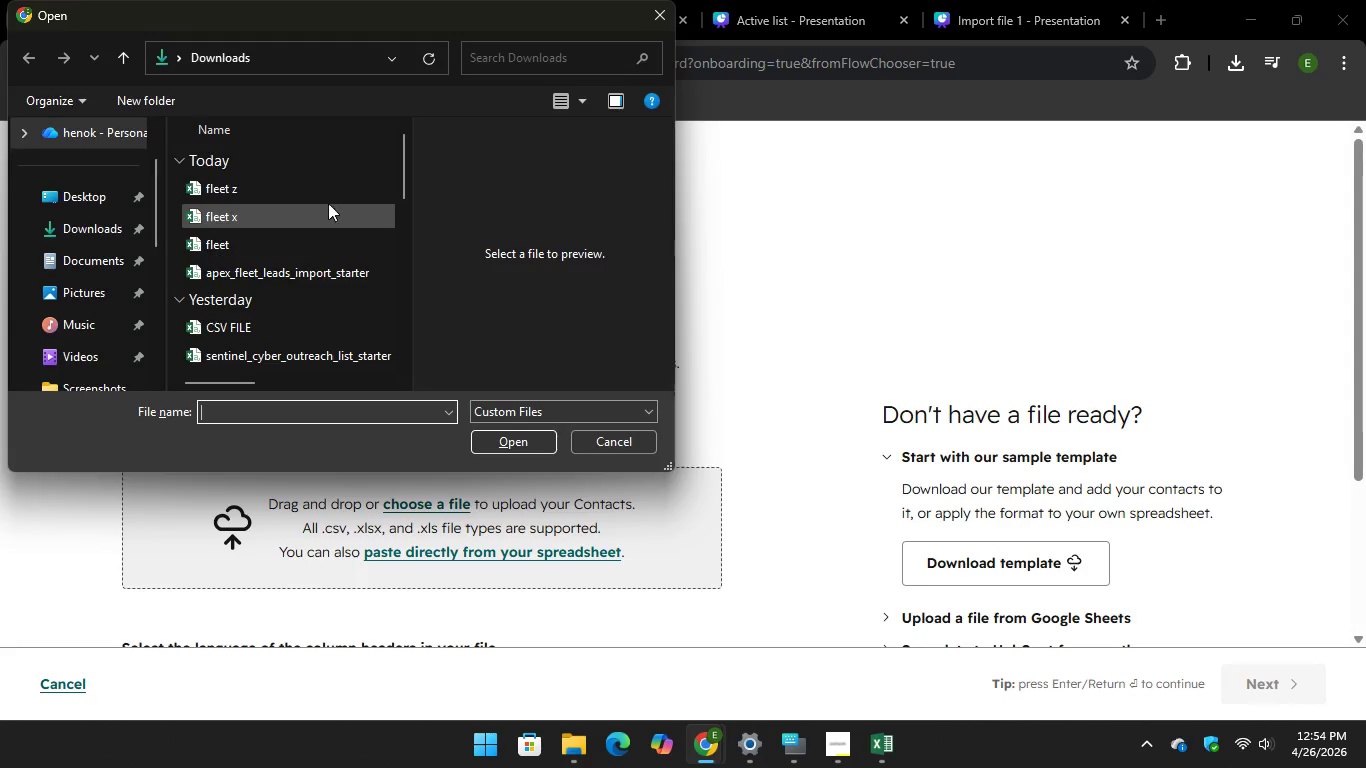 
left_click([285, 193])
 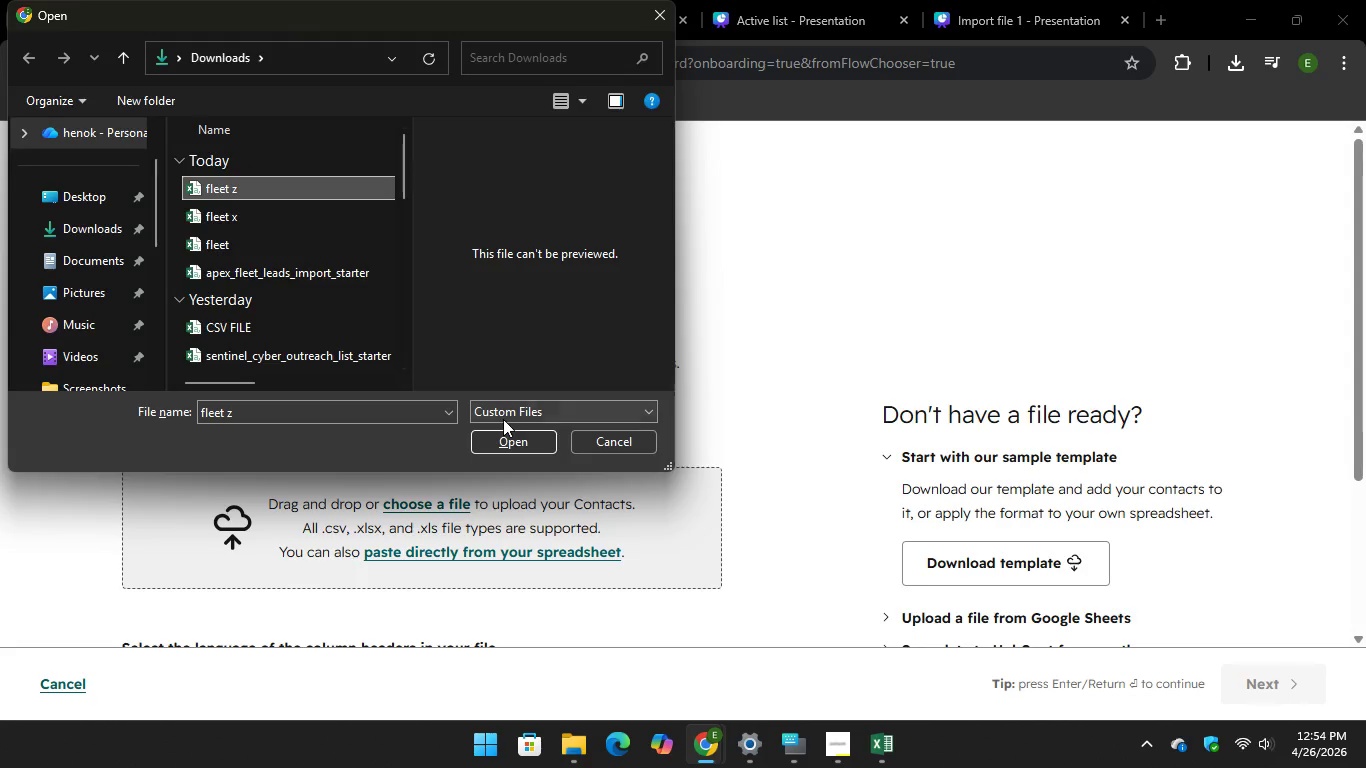 
left_click([506, 436])
 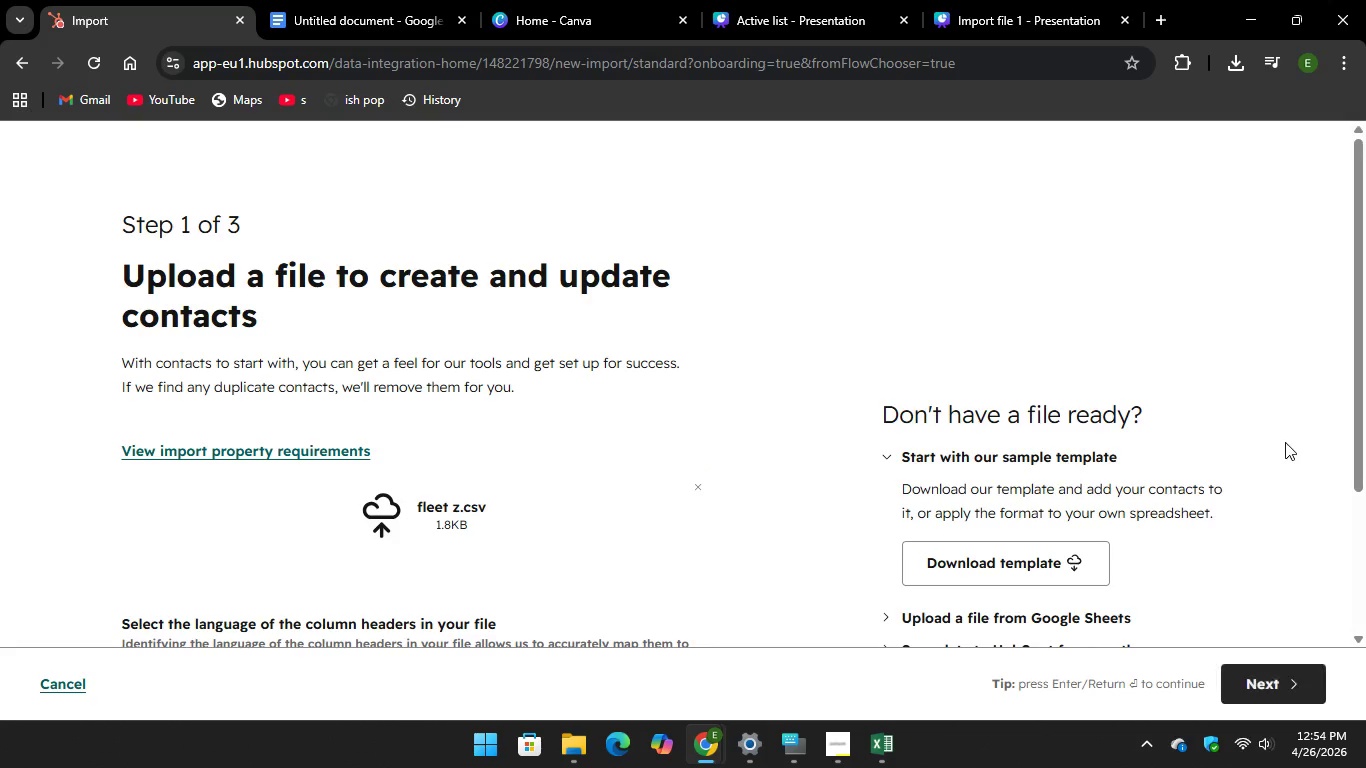 
scroll: coordinate [1332, 498], scroll_direction: down, amount: 3.0
 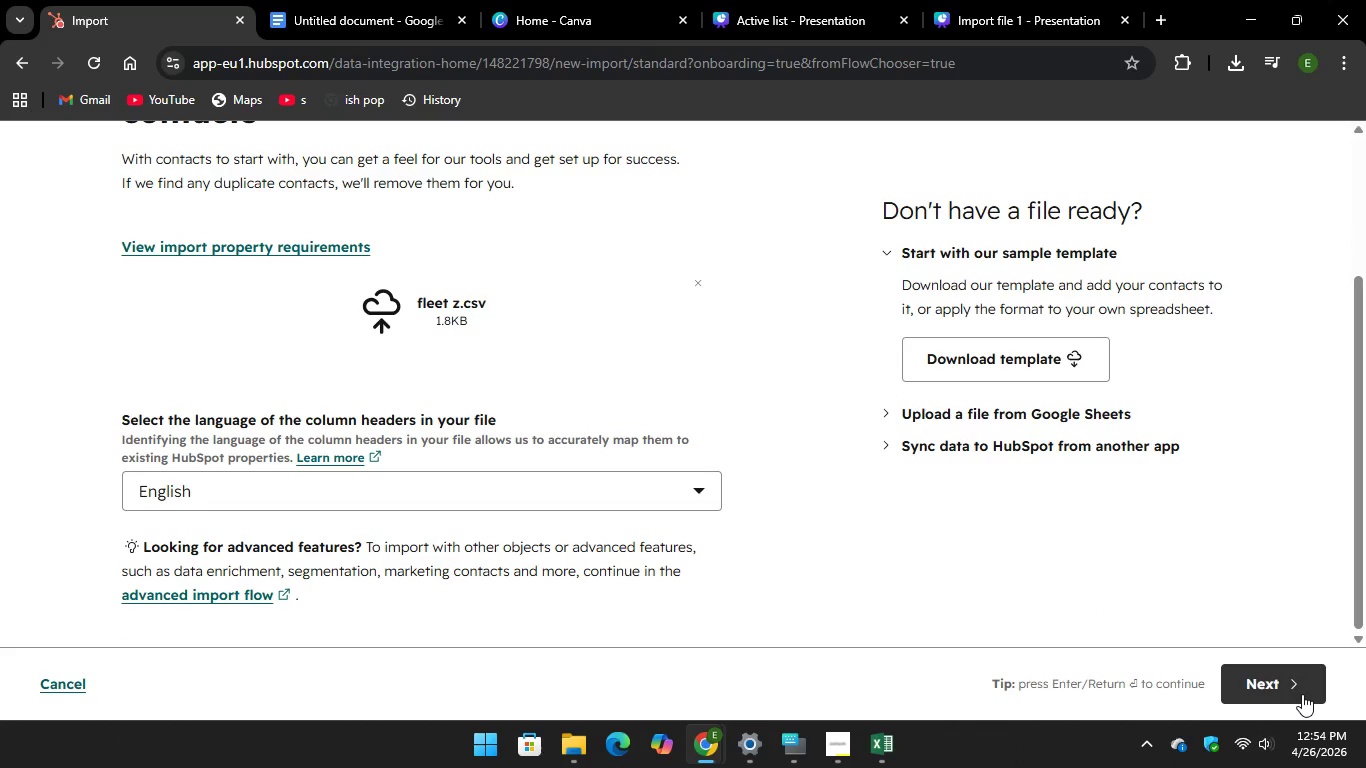 
left_click([1302, 694])
 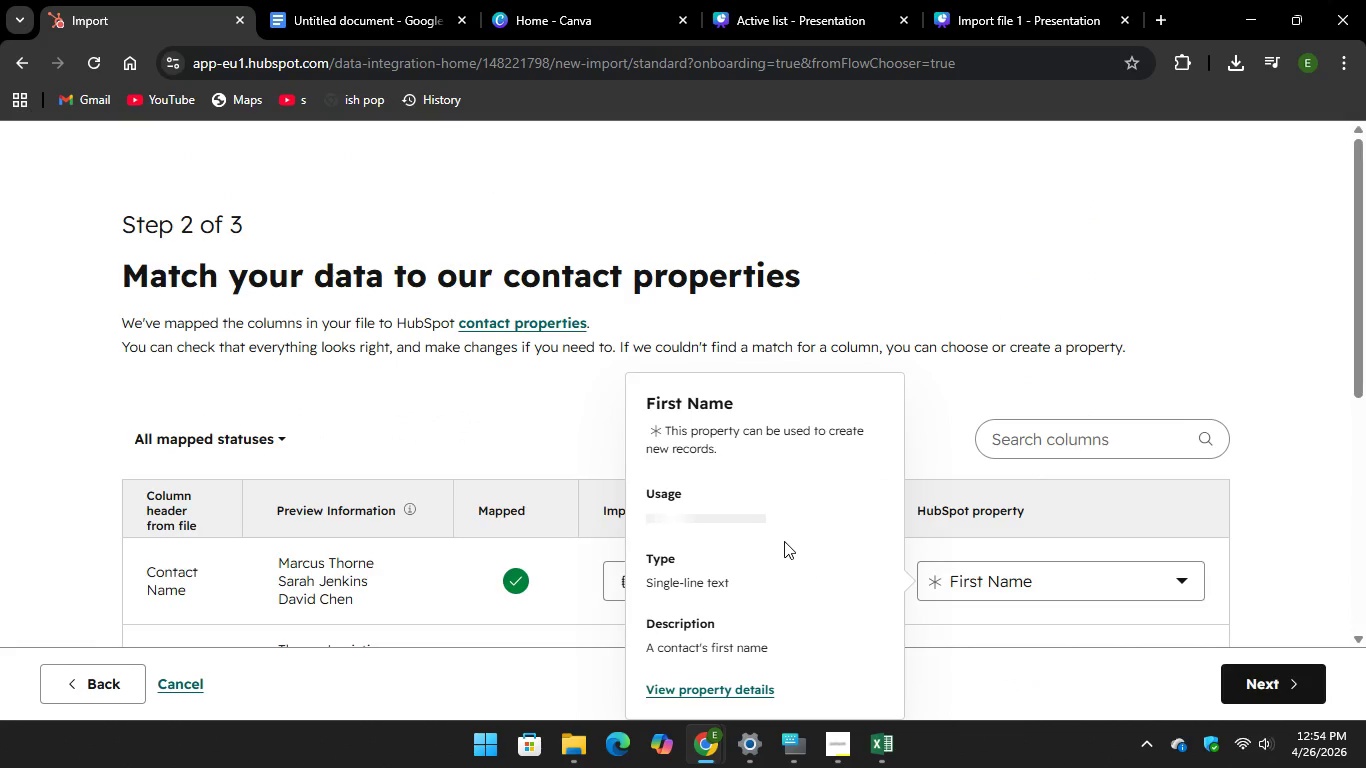 
scroll: coordinate [804, 516], scroll_direction: down, amount: 9.0
 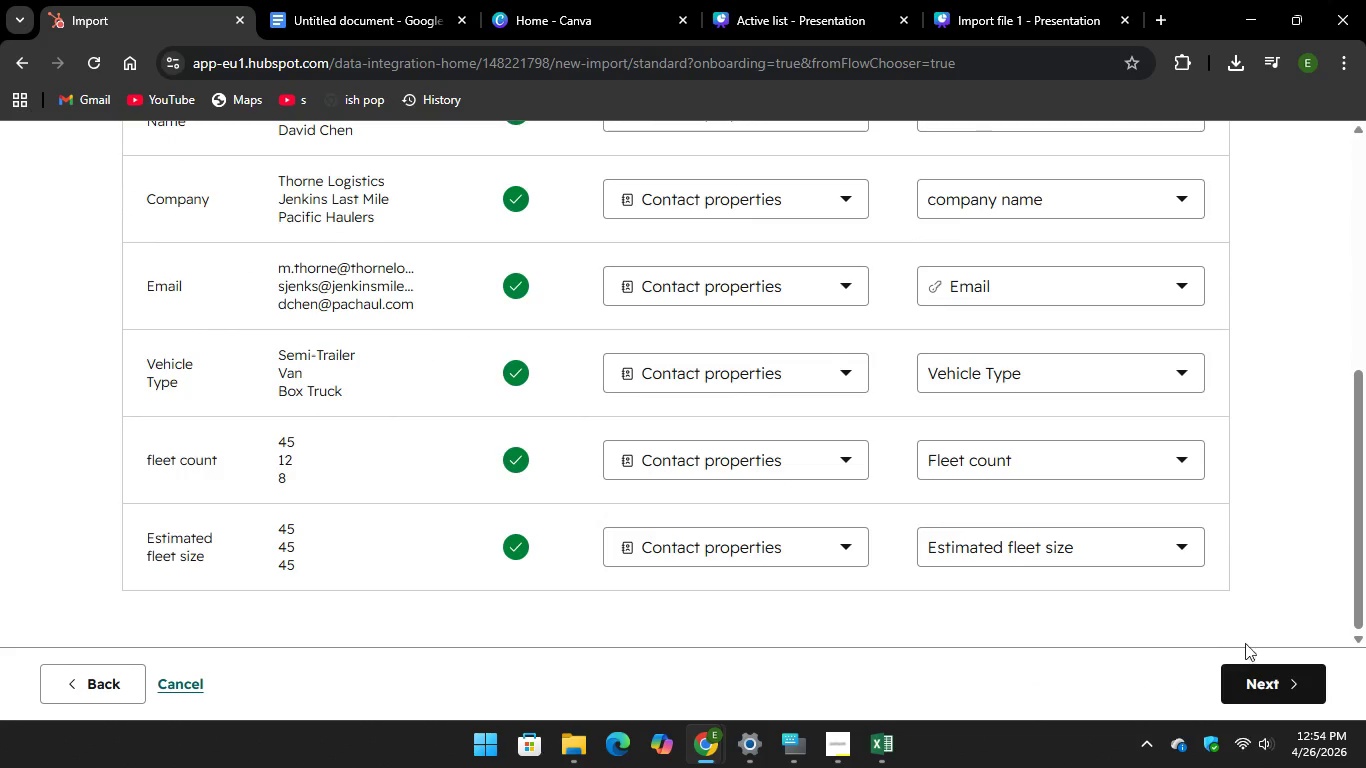 
mouse_move([1251, 665])
 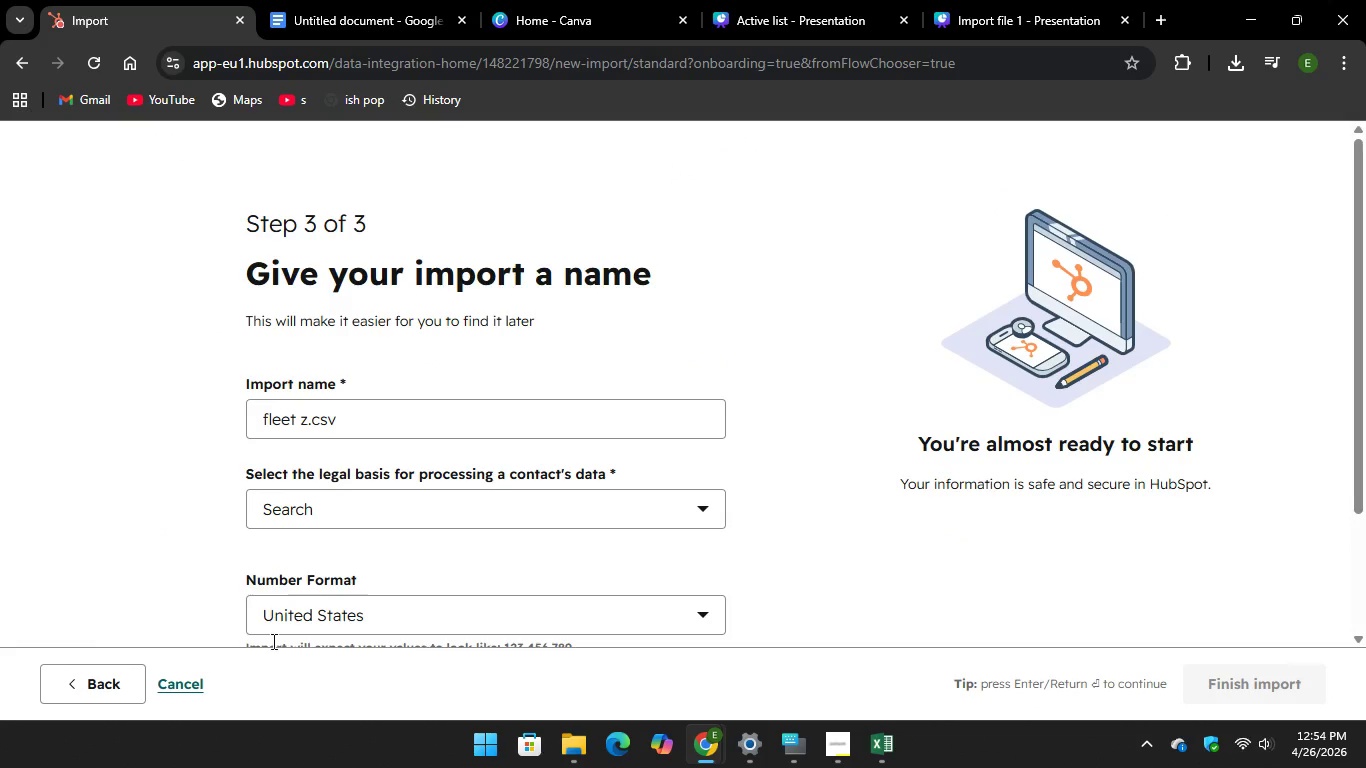 
mouse_move([347, 500])
 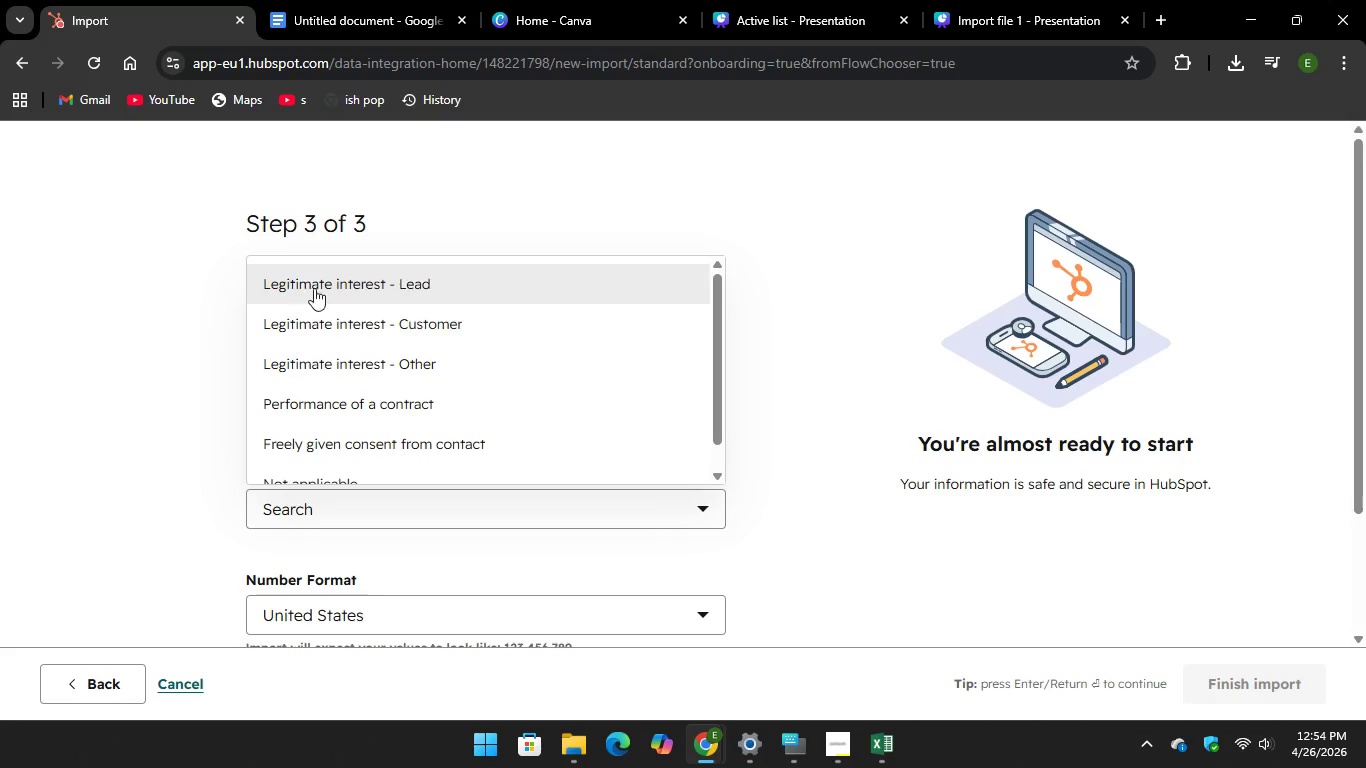 
left_click([321, 284])
 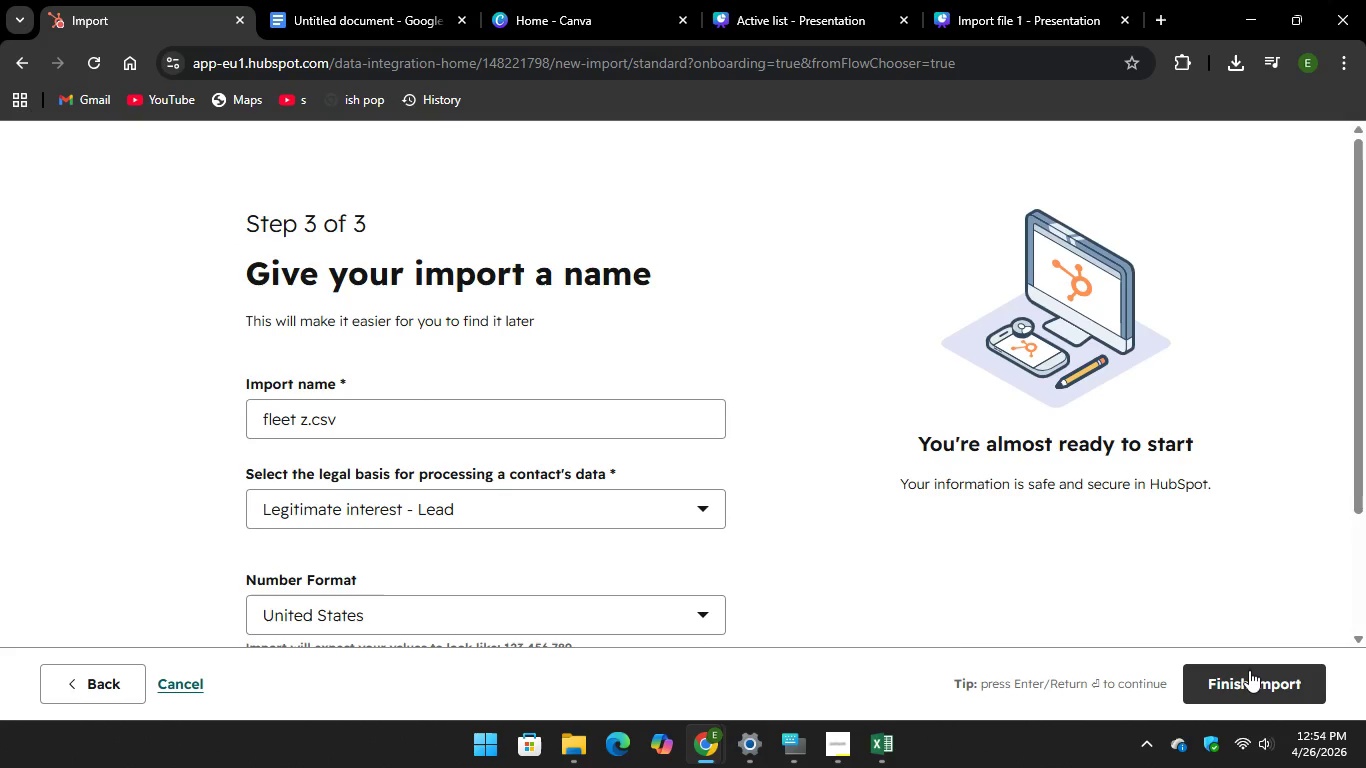 
left_click([1249, 669])
 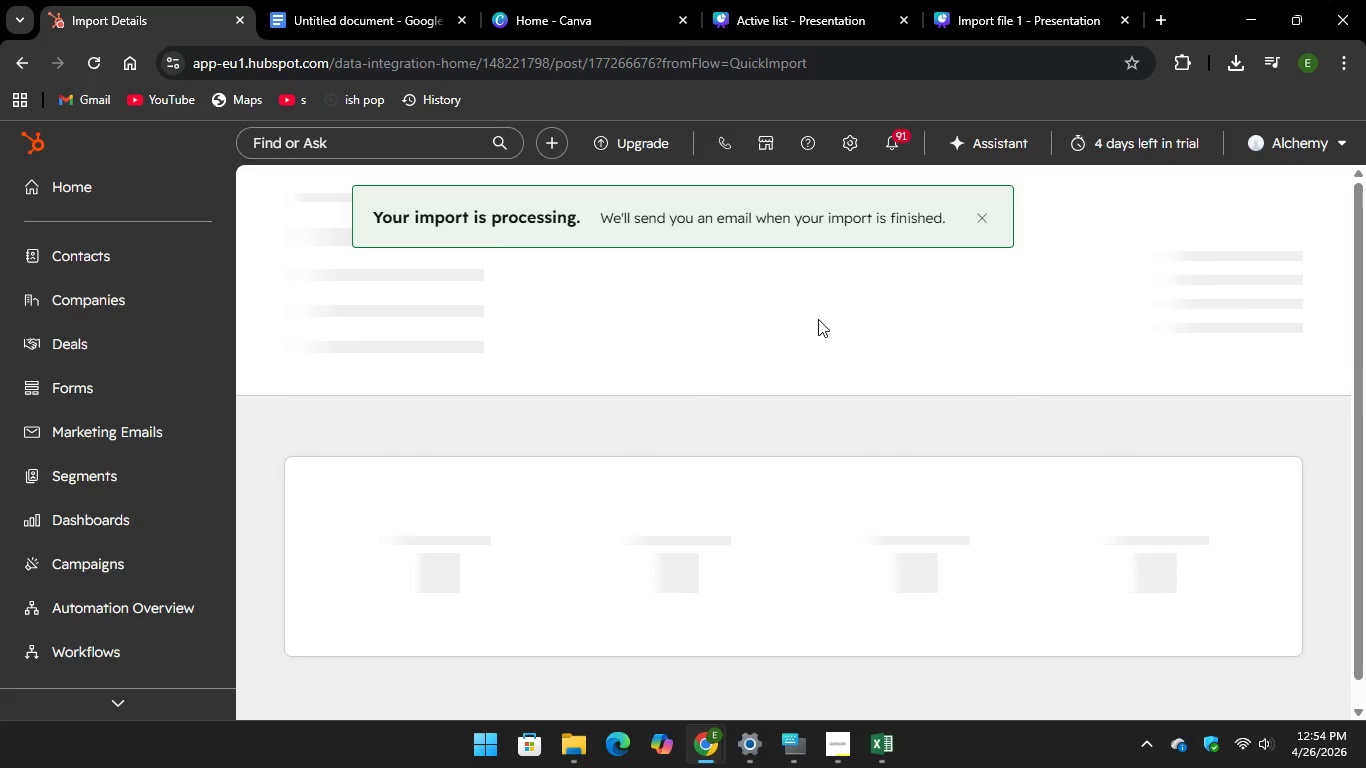 
wait(5.53)
 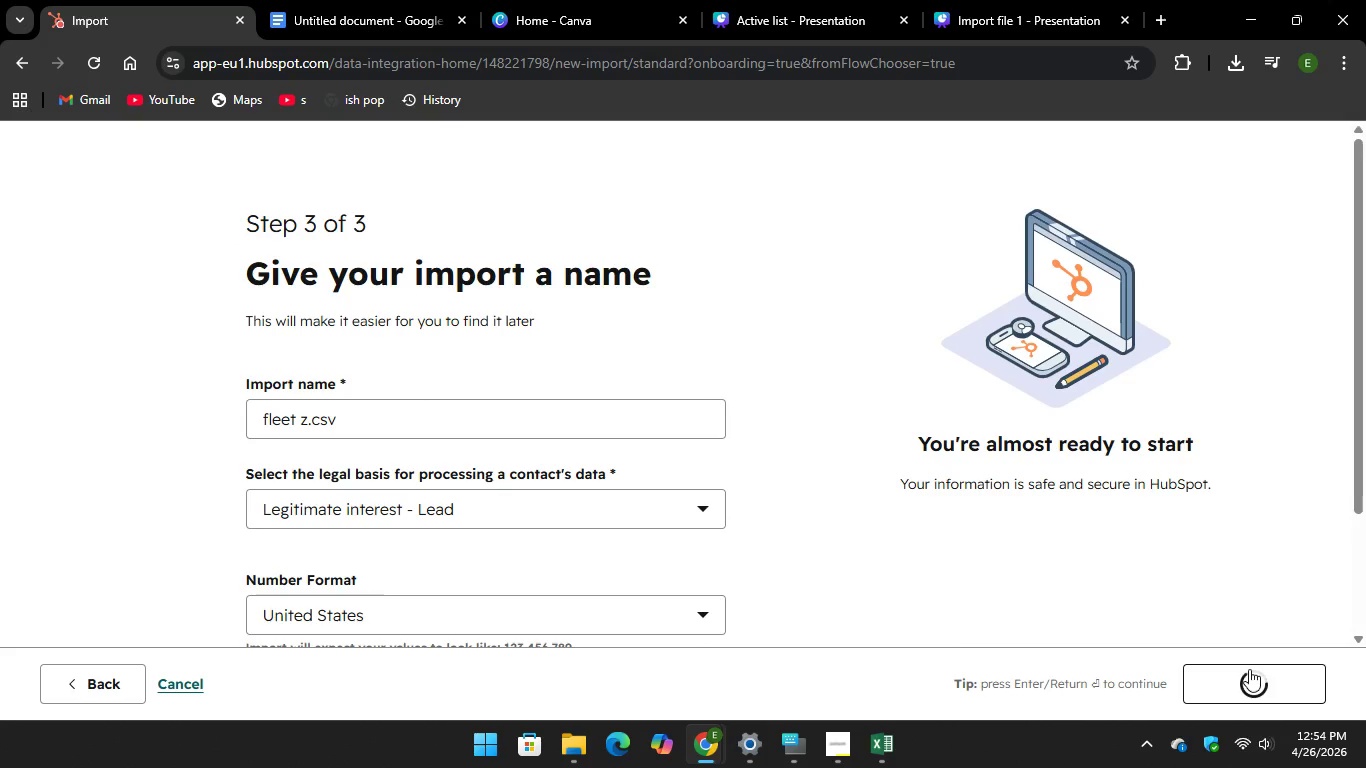 
left_click([981, 221])
 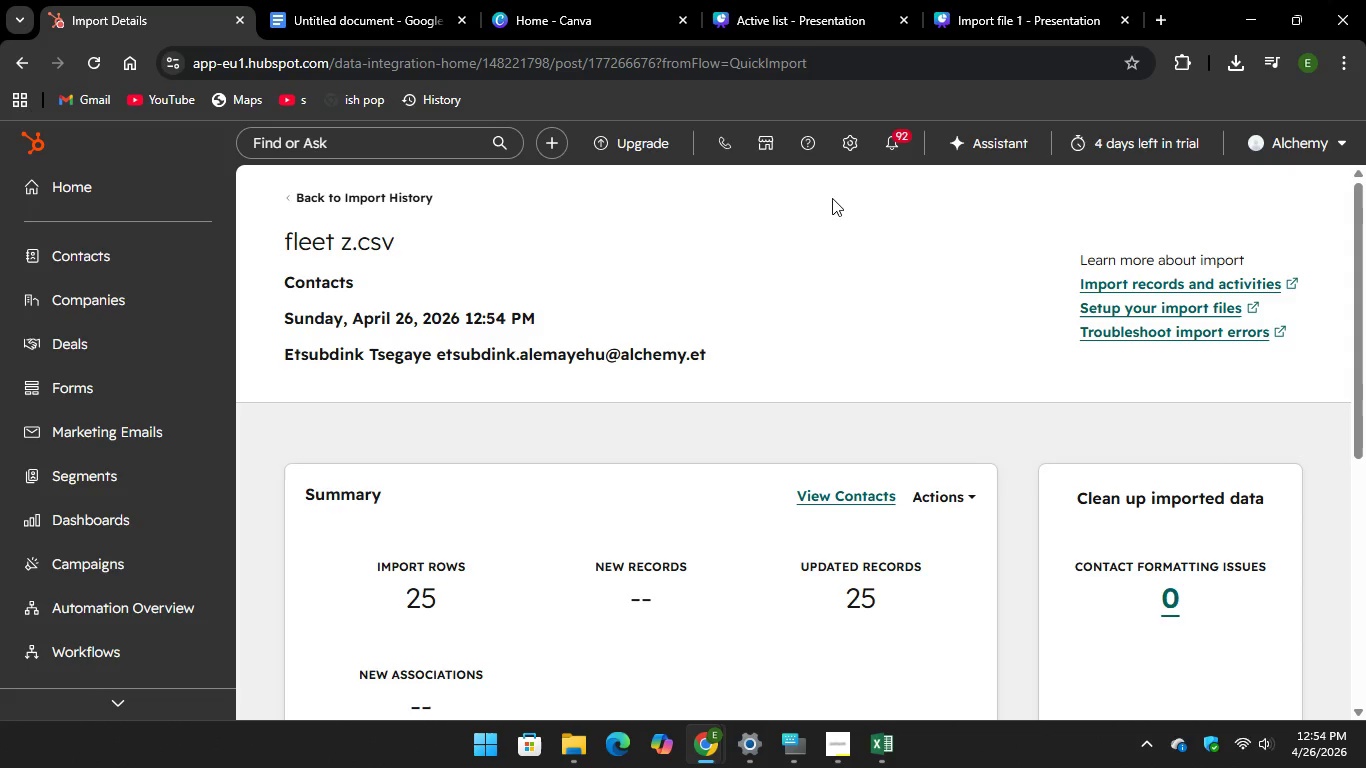 
left_click([56, 268])
 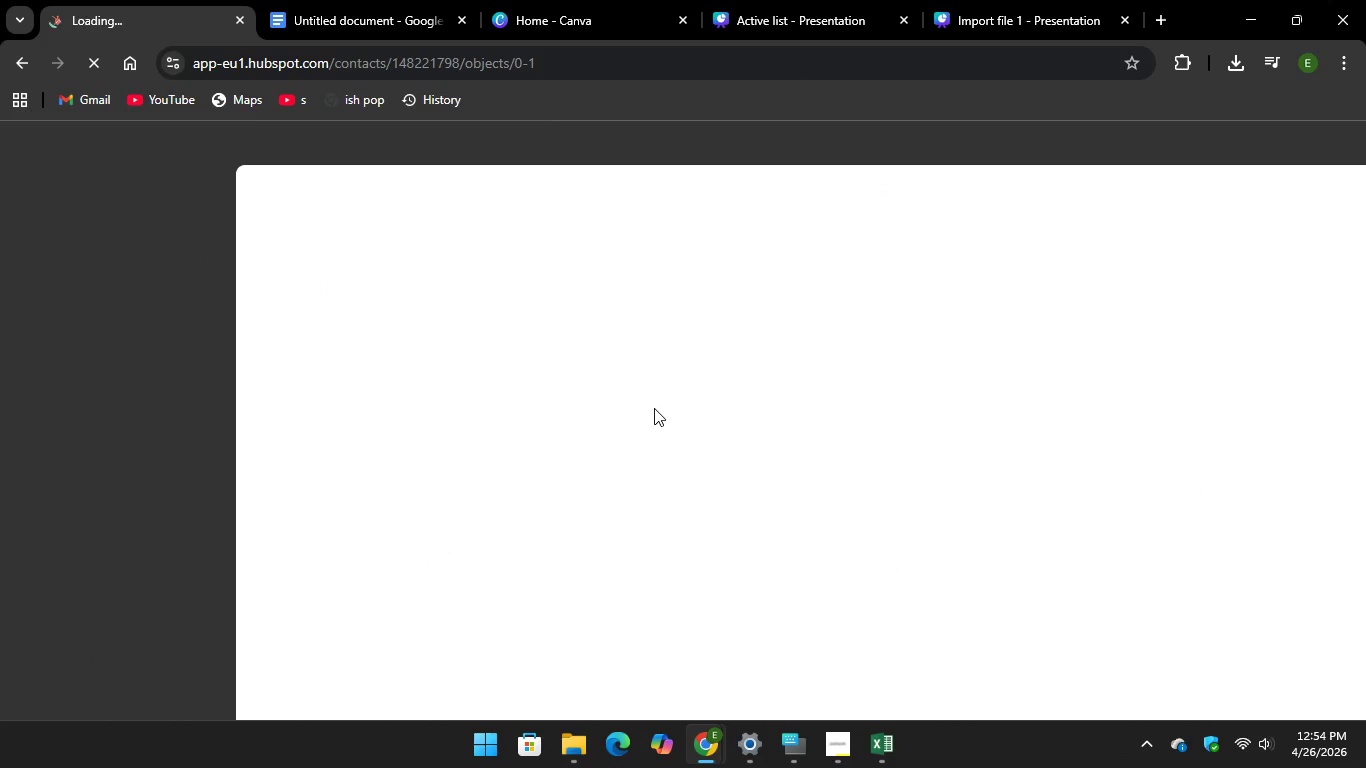 
wait(10.64)
 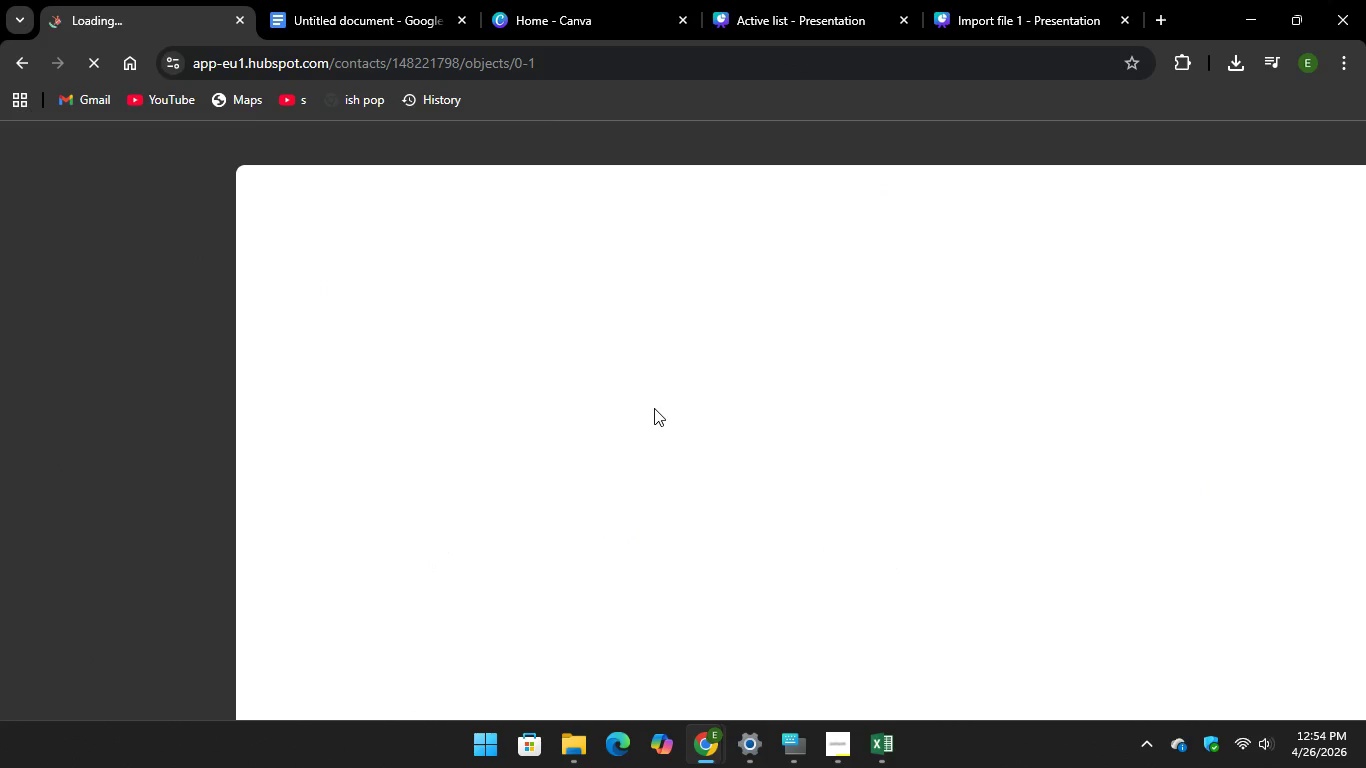 
mouse_move([575, 67])
 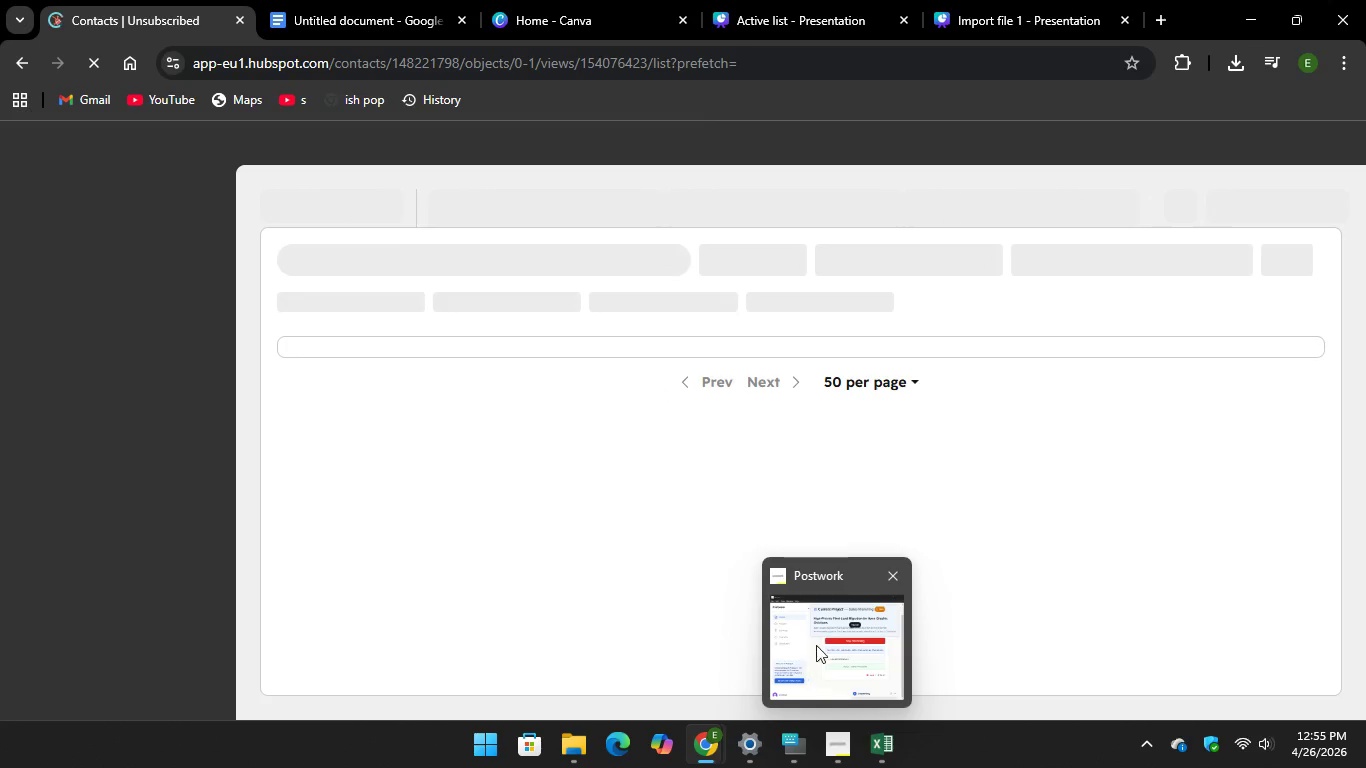 
left_click([794, 626])